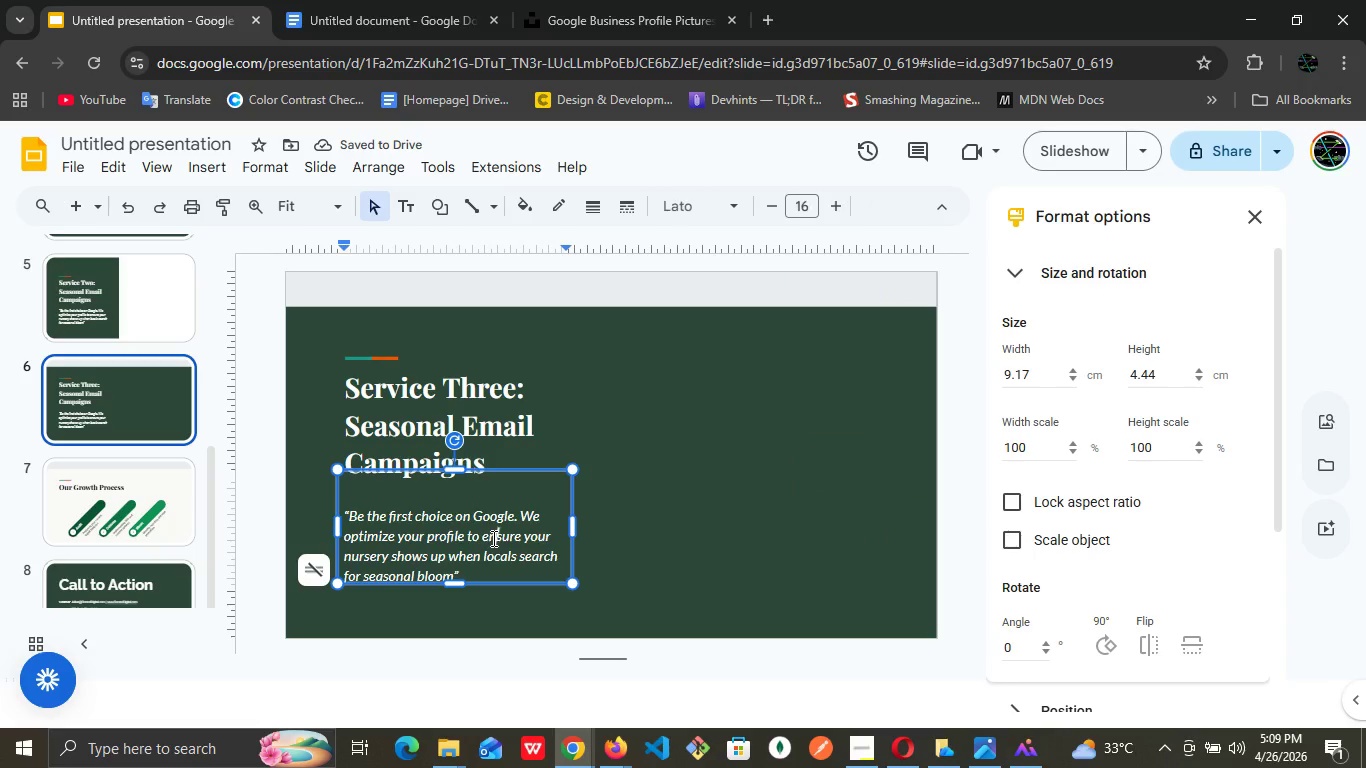 
hold_key(key=ControlLeft, duration=0.41)
 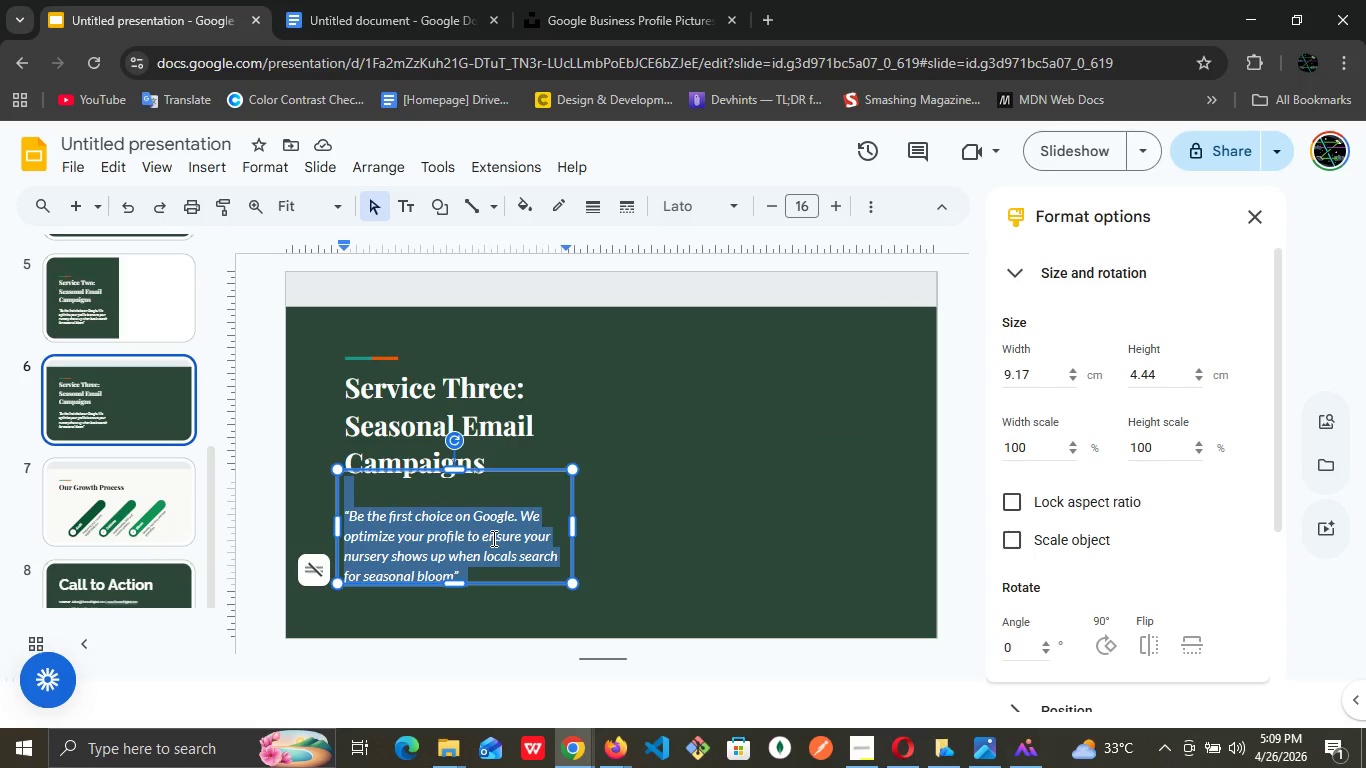 
key(A)
 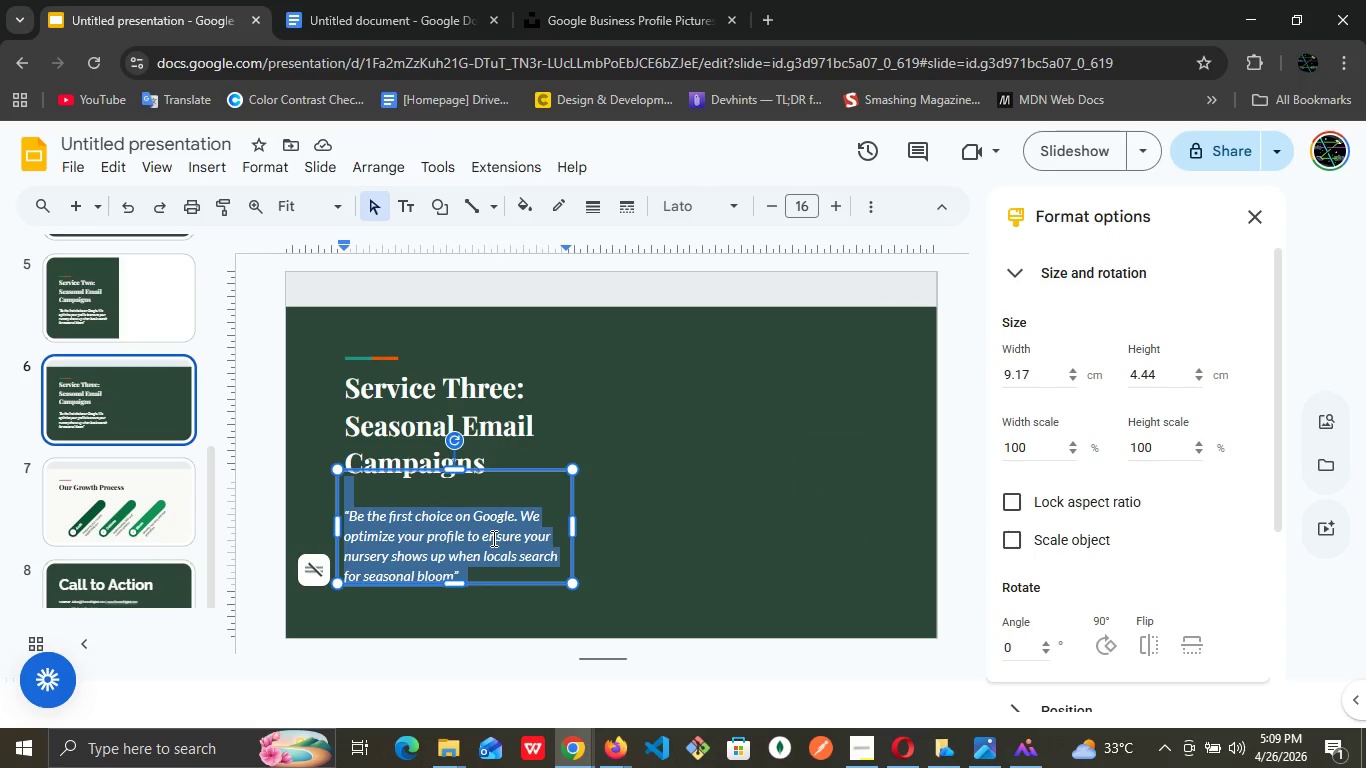 
key(Control+C)
 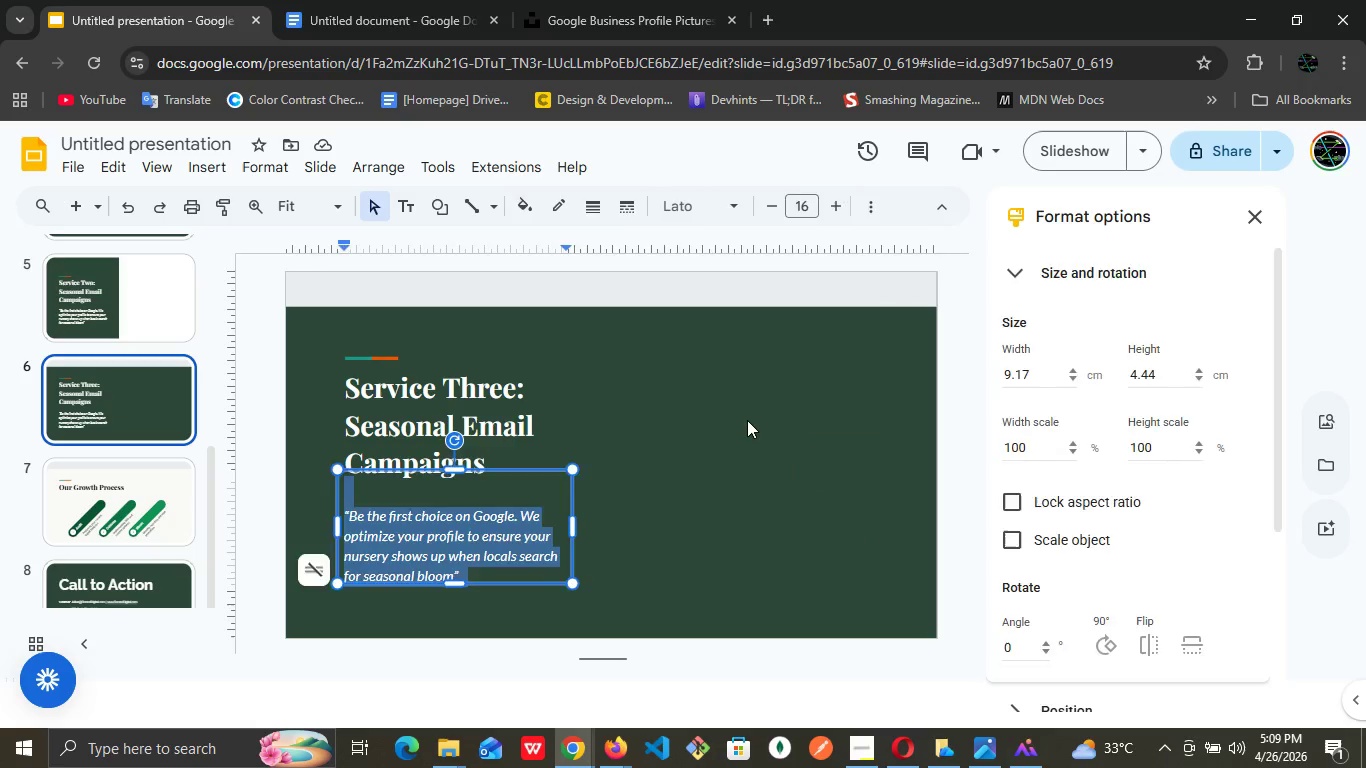 
left_click([747, 420])
 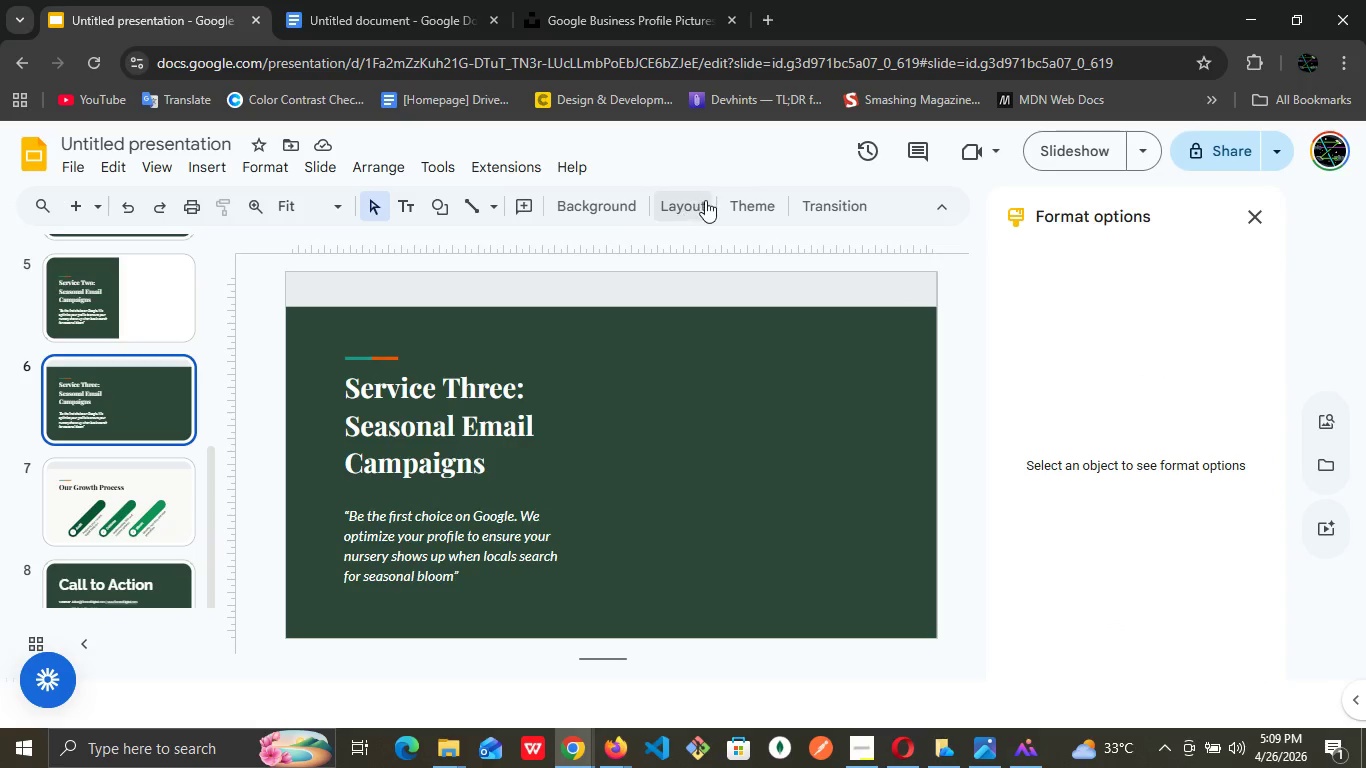 
left_click([705, 200])
 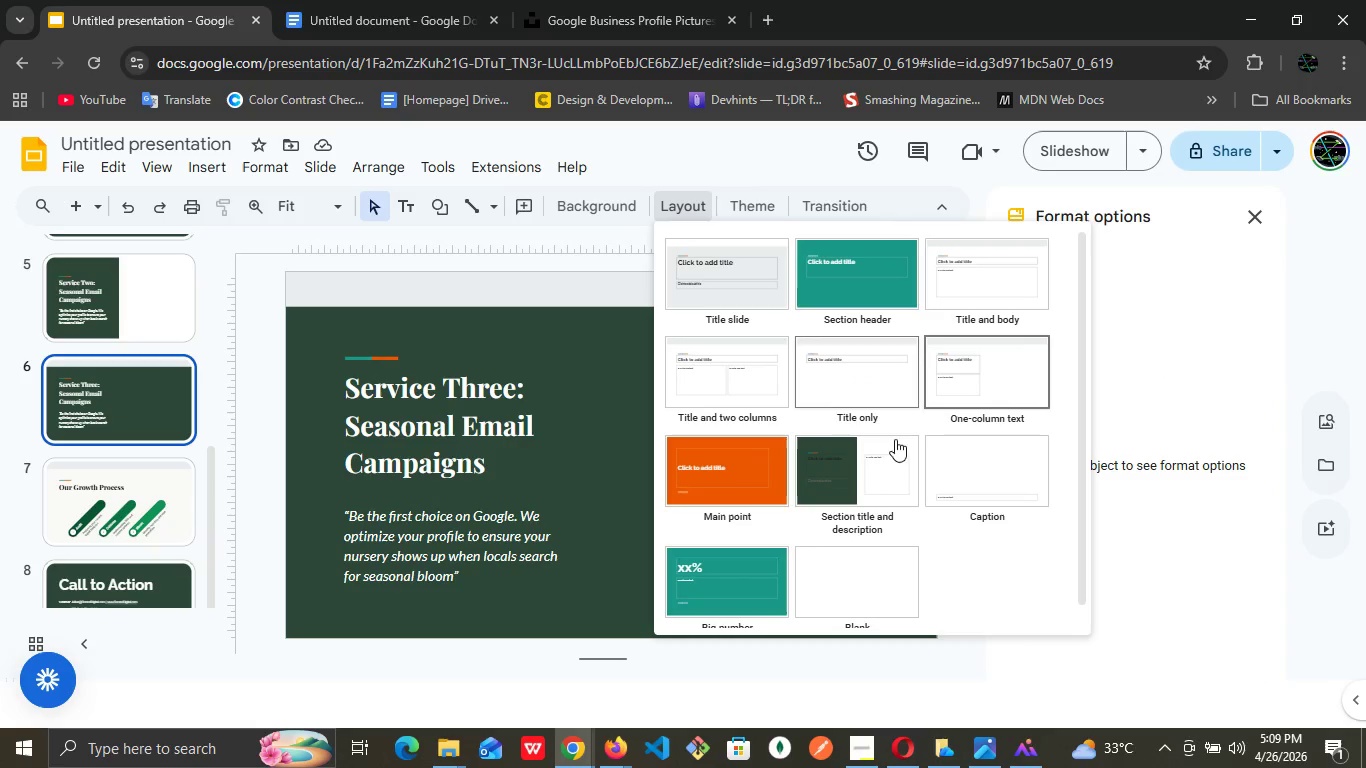 
left_click([879, 460])
 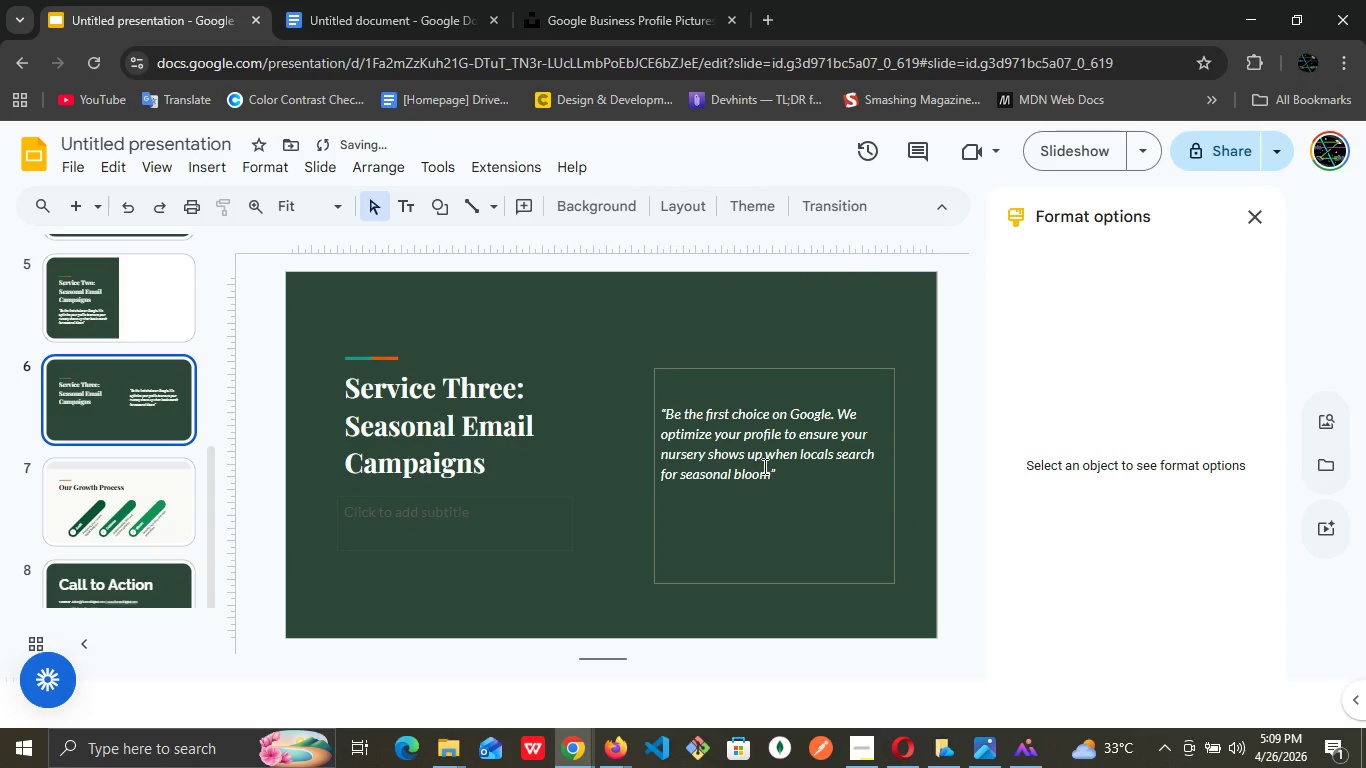 
left_click([762, 463])
 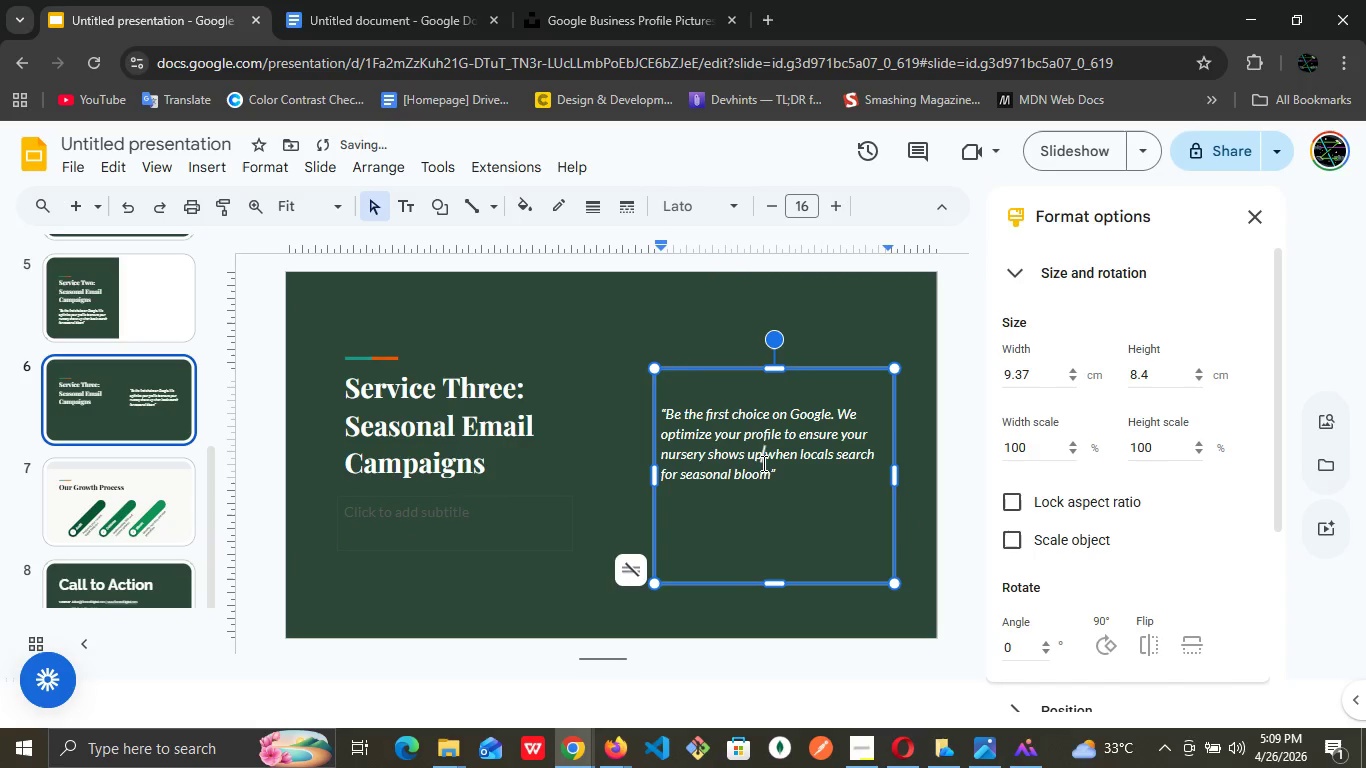 
key(Control+A)
 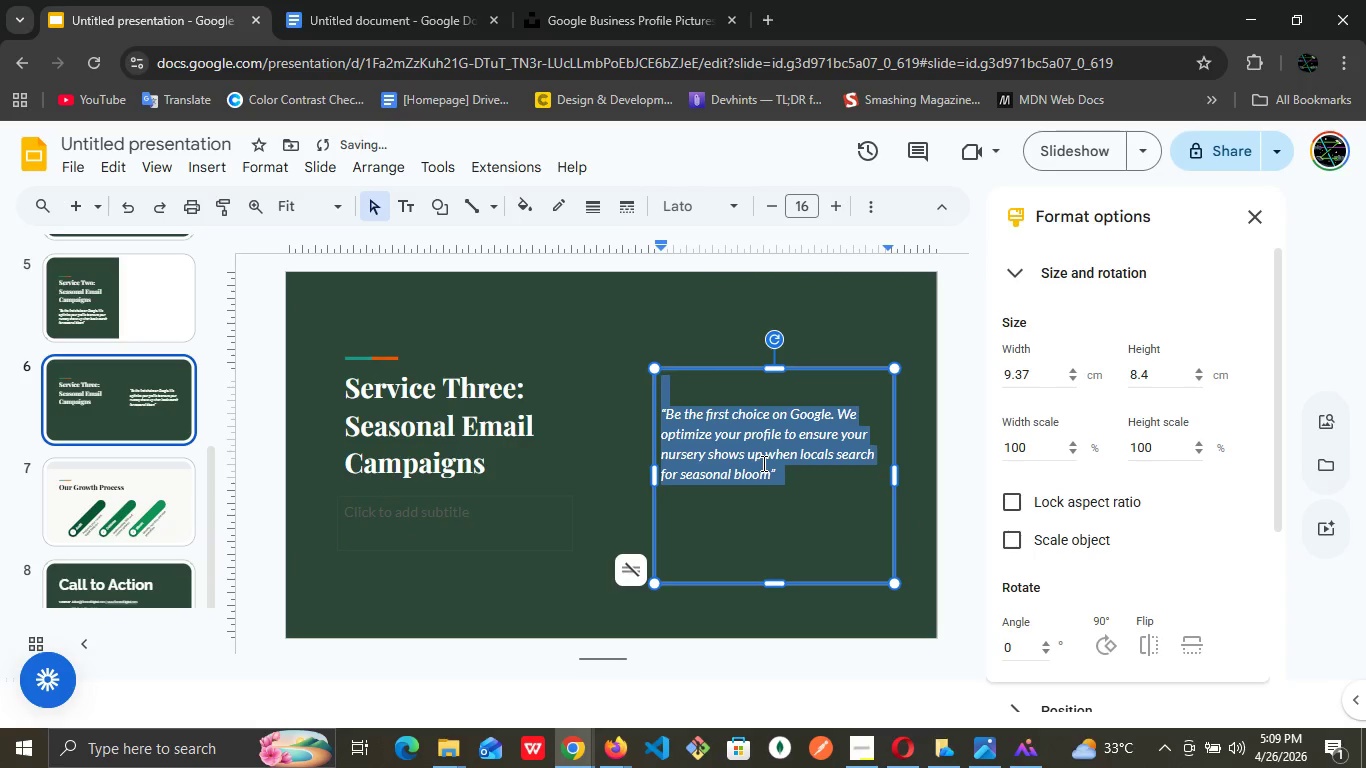 
key(Control+C)
 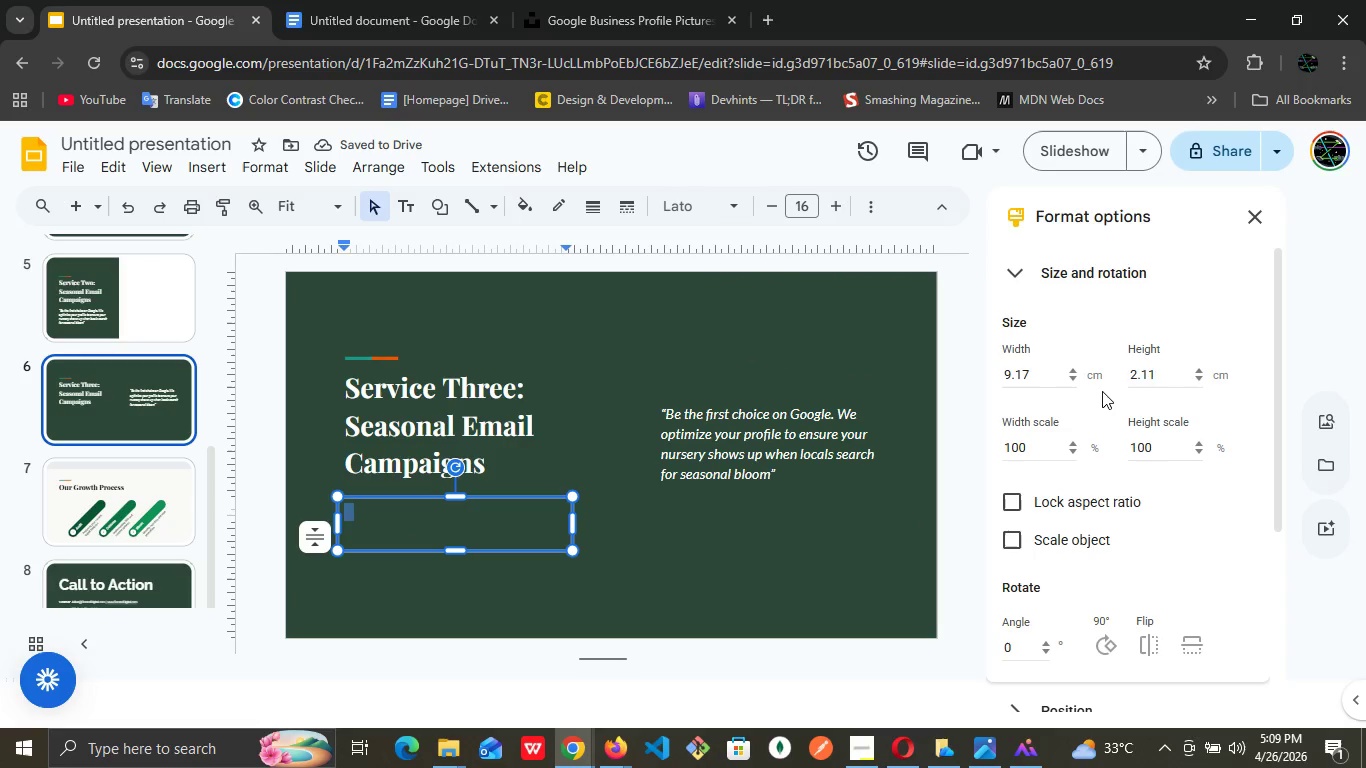 
double_click([1152, 367])
 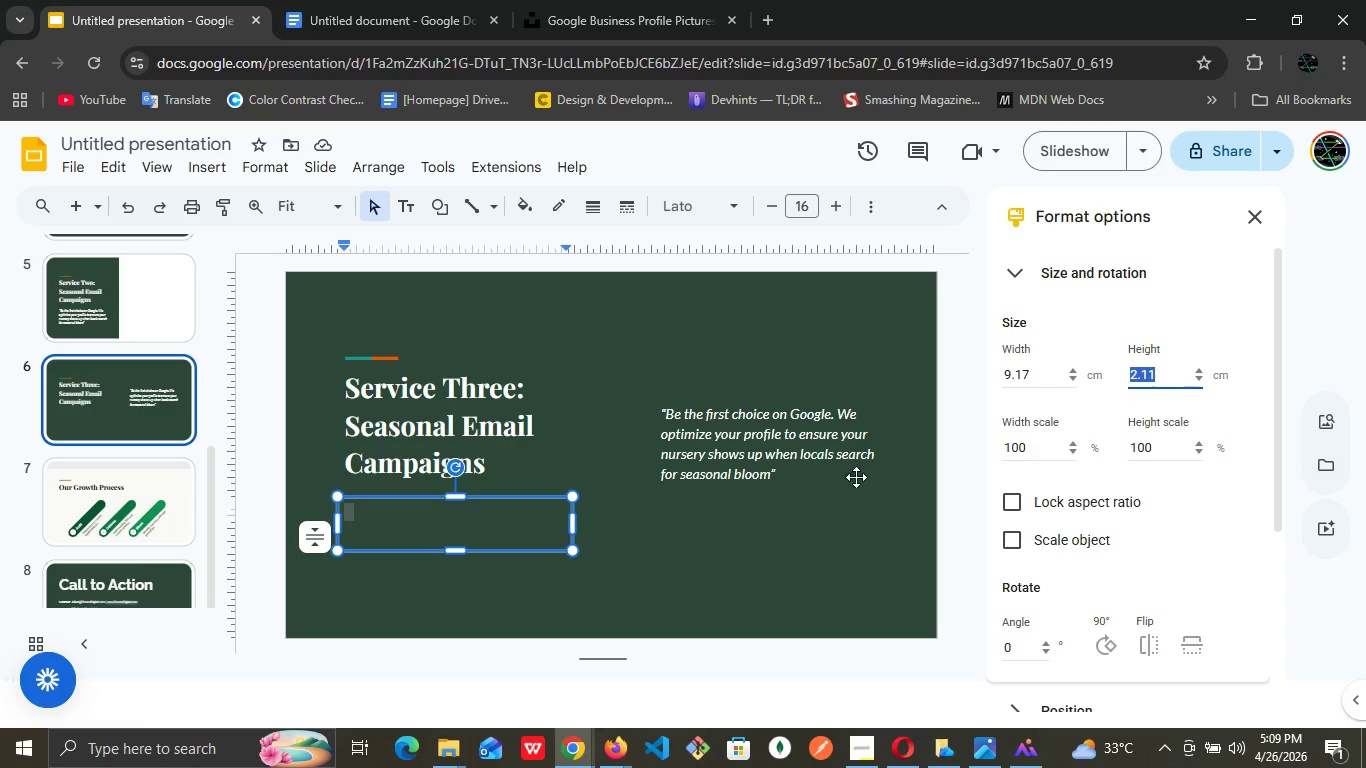 
type(4.44)
 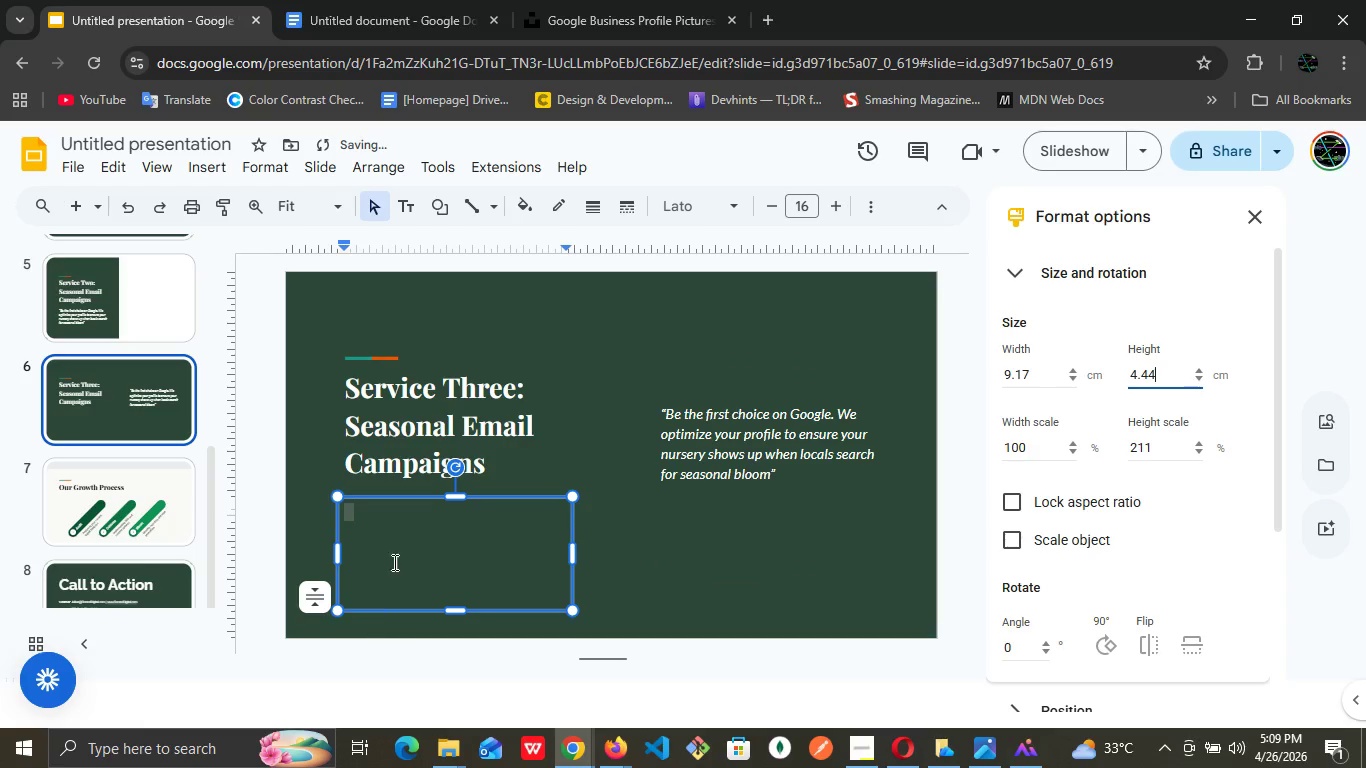 
left_click([405, 525])
 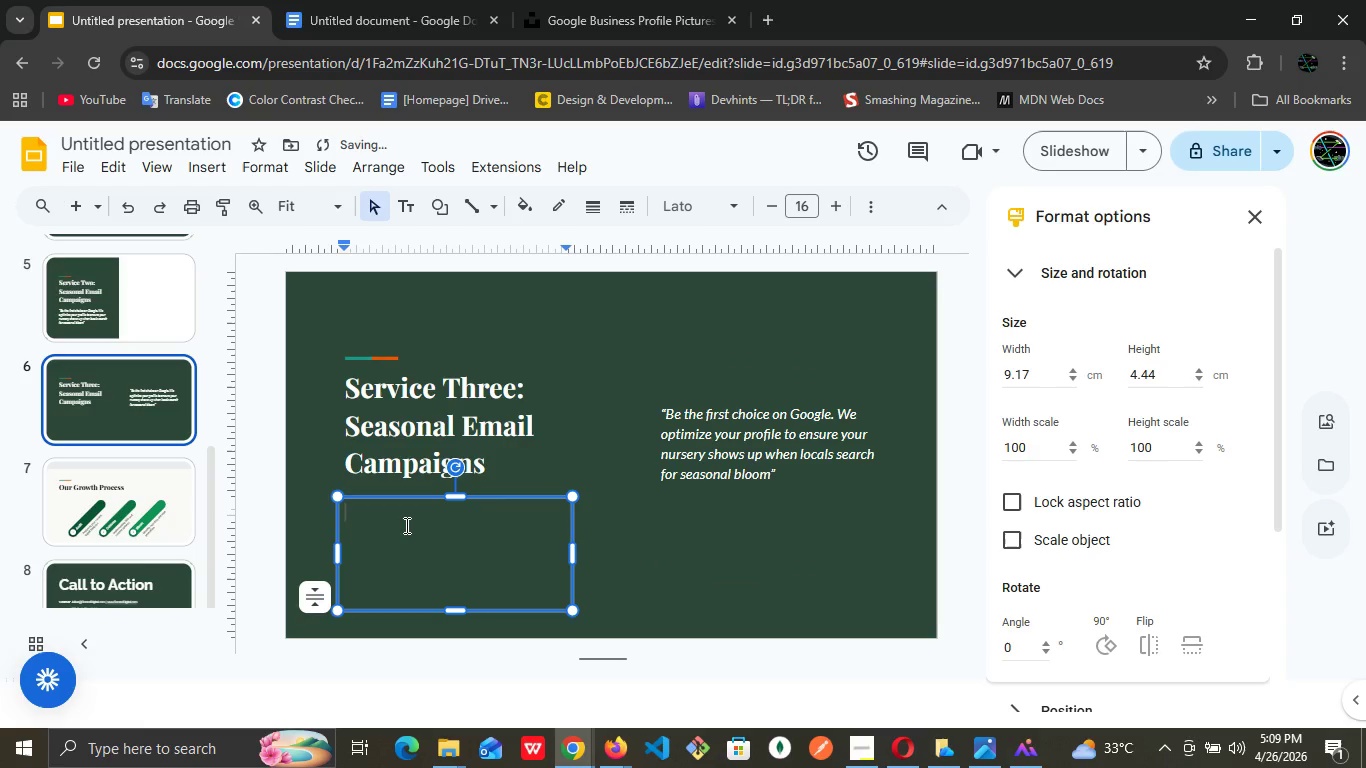 
key(Control+V)
 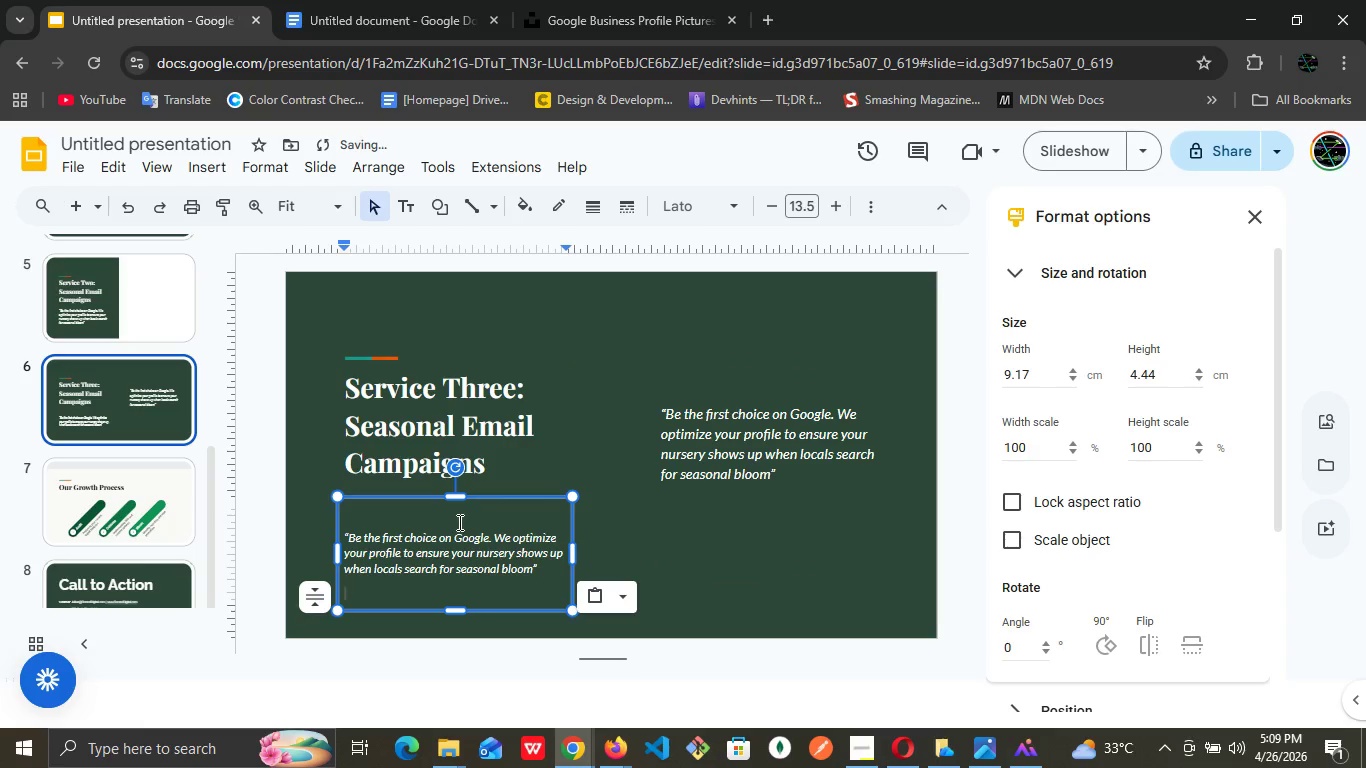 
left_click([447, 523])
 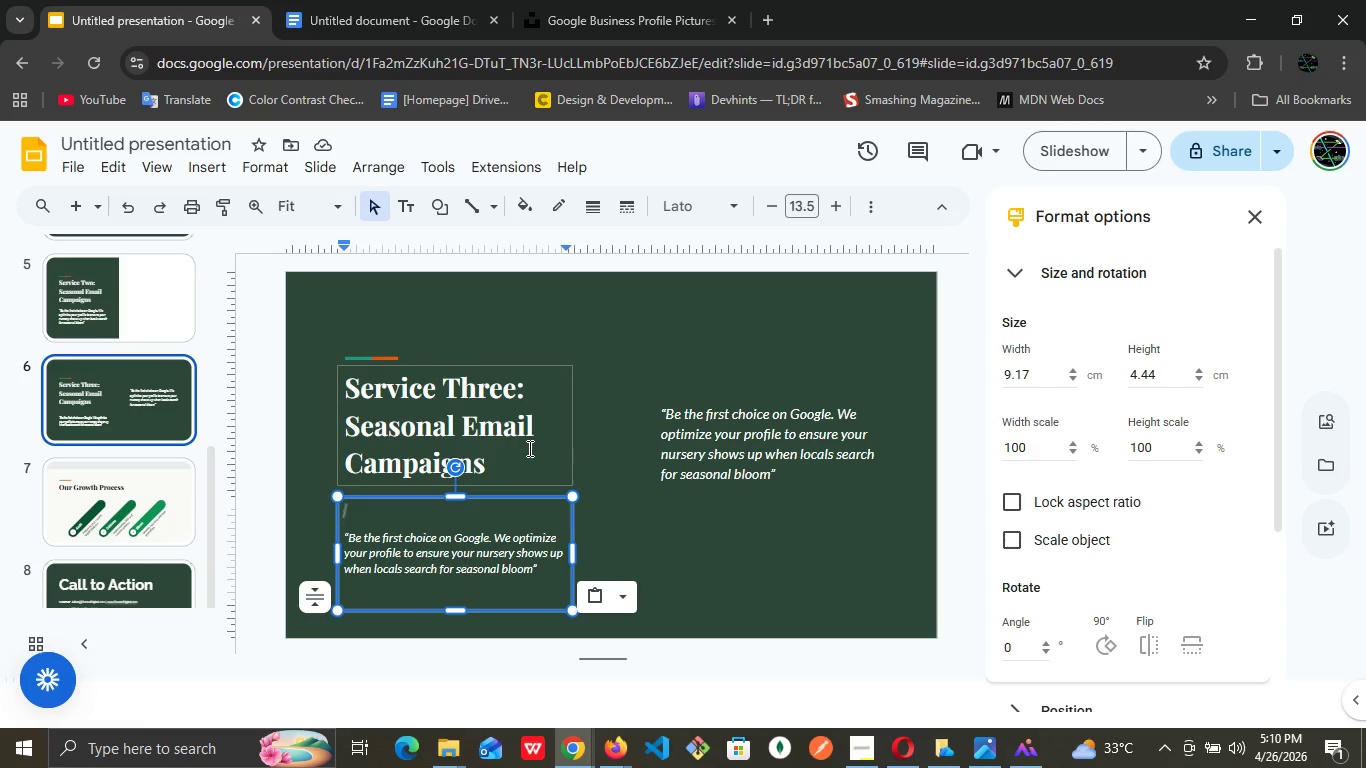 
wait(6.0)
 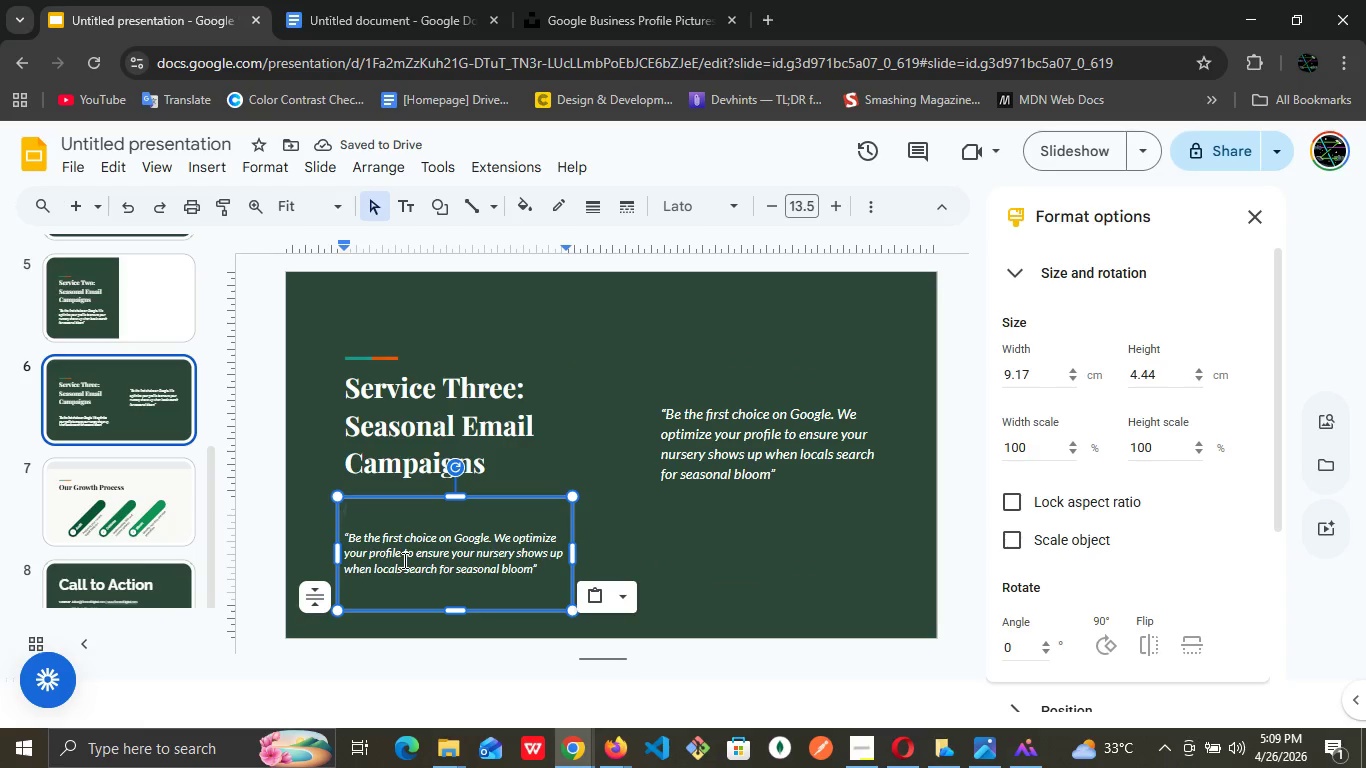 
left_click([536, 444])
 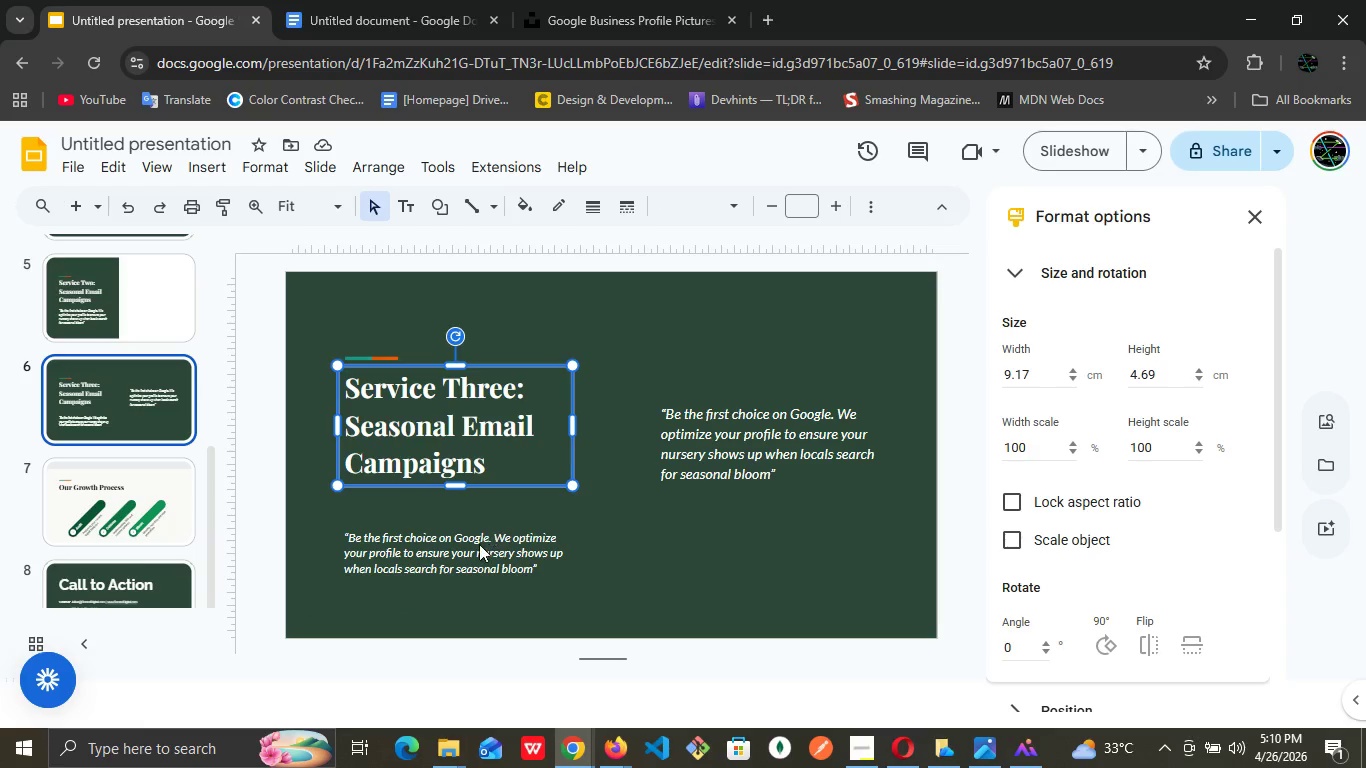 
left_click([479, 544])
 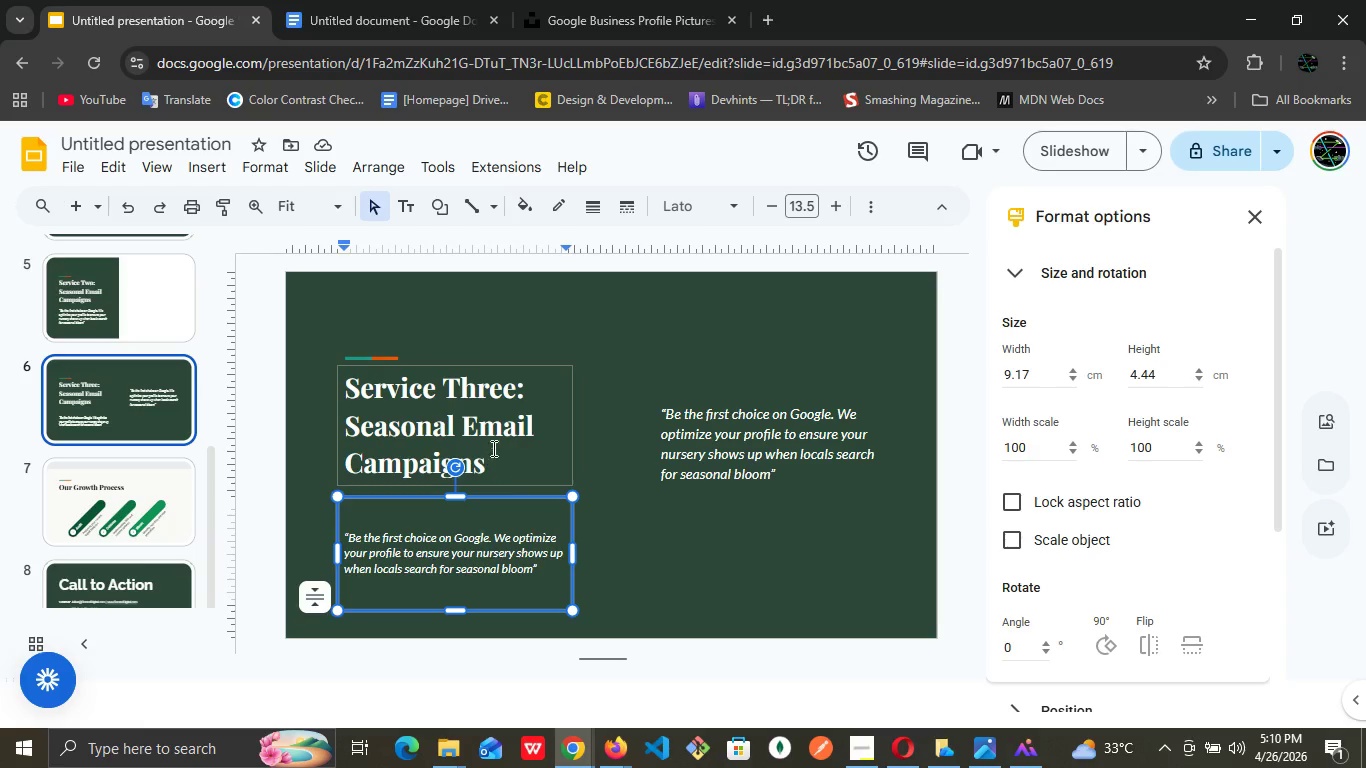 
left_click([498, 442])
 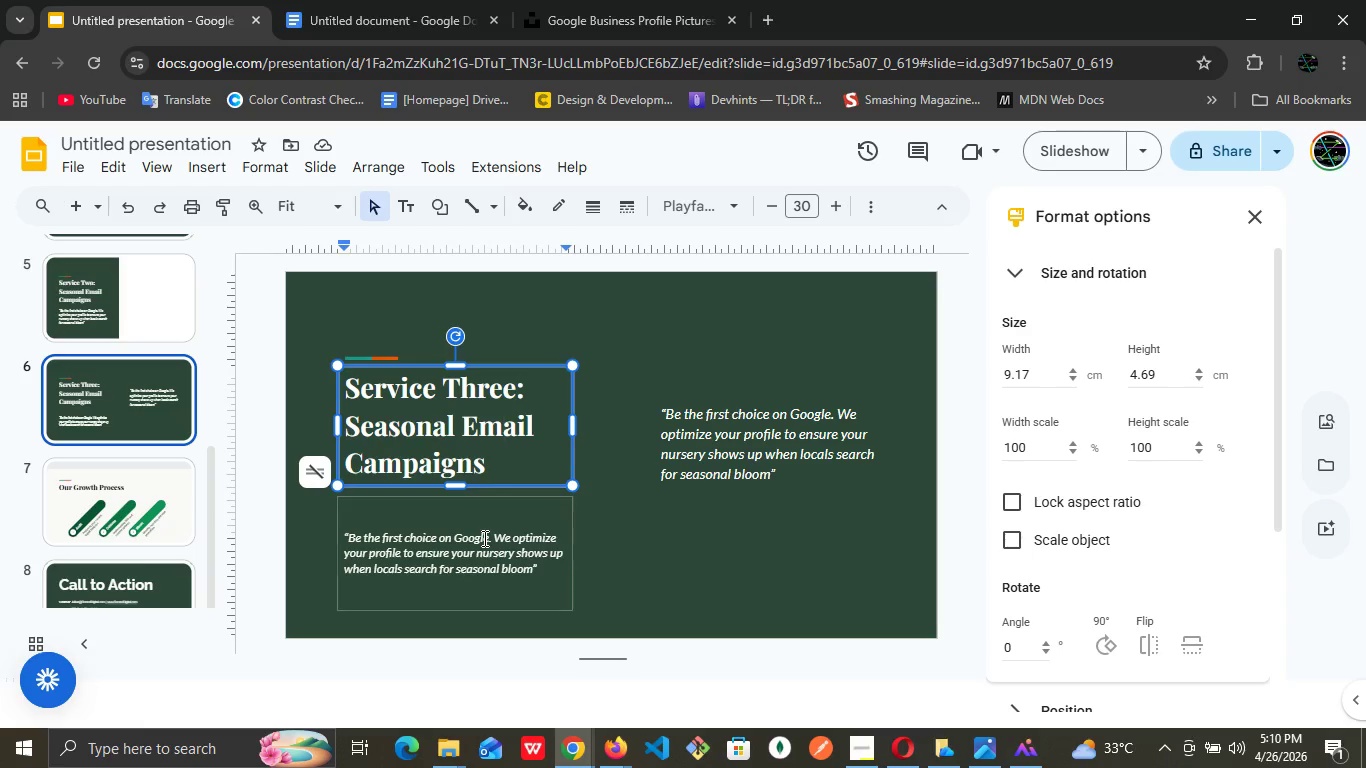 
left_click([483, 538])
 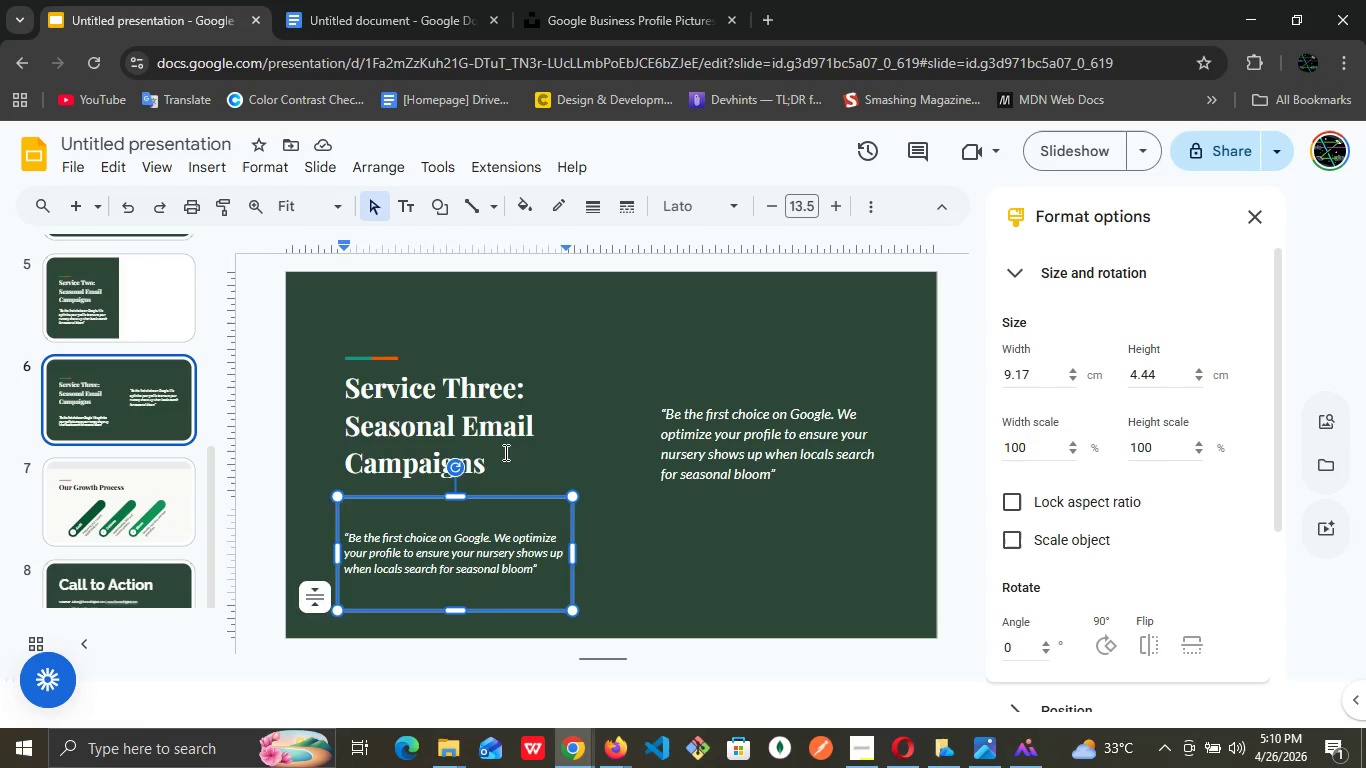 
left_click([504, 452])
 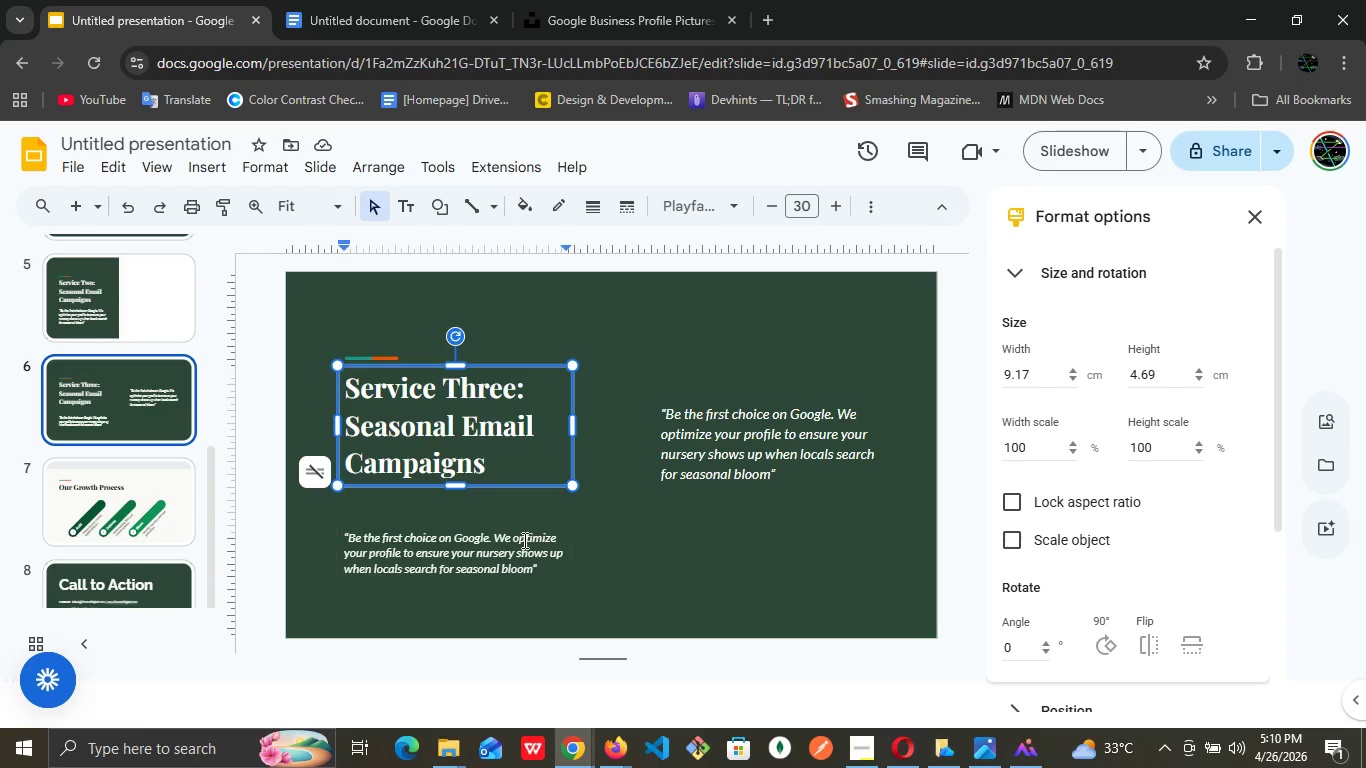 
left_click([523, 540])
 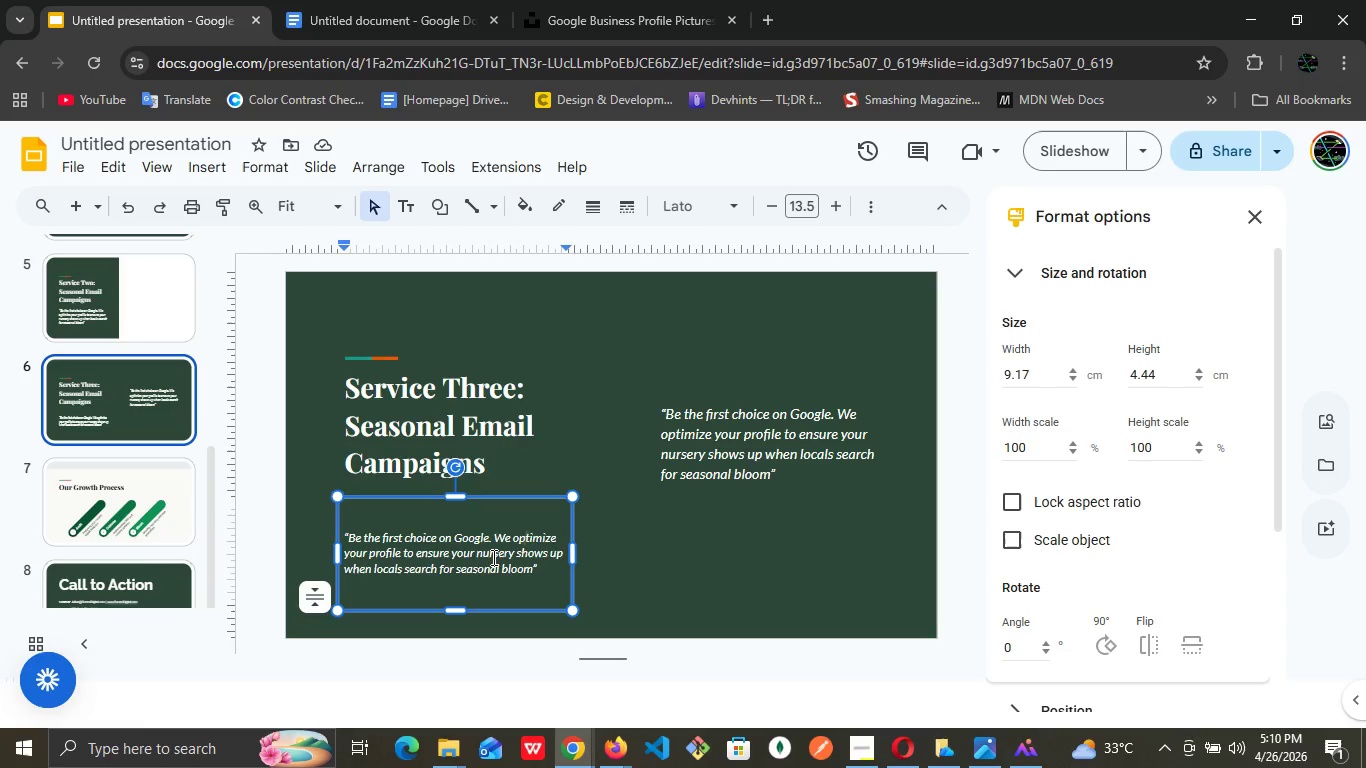 
left_click([492, 557])
 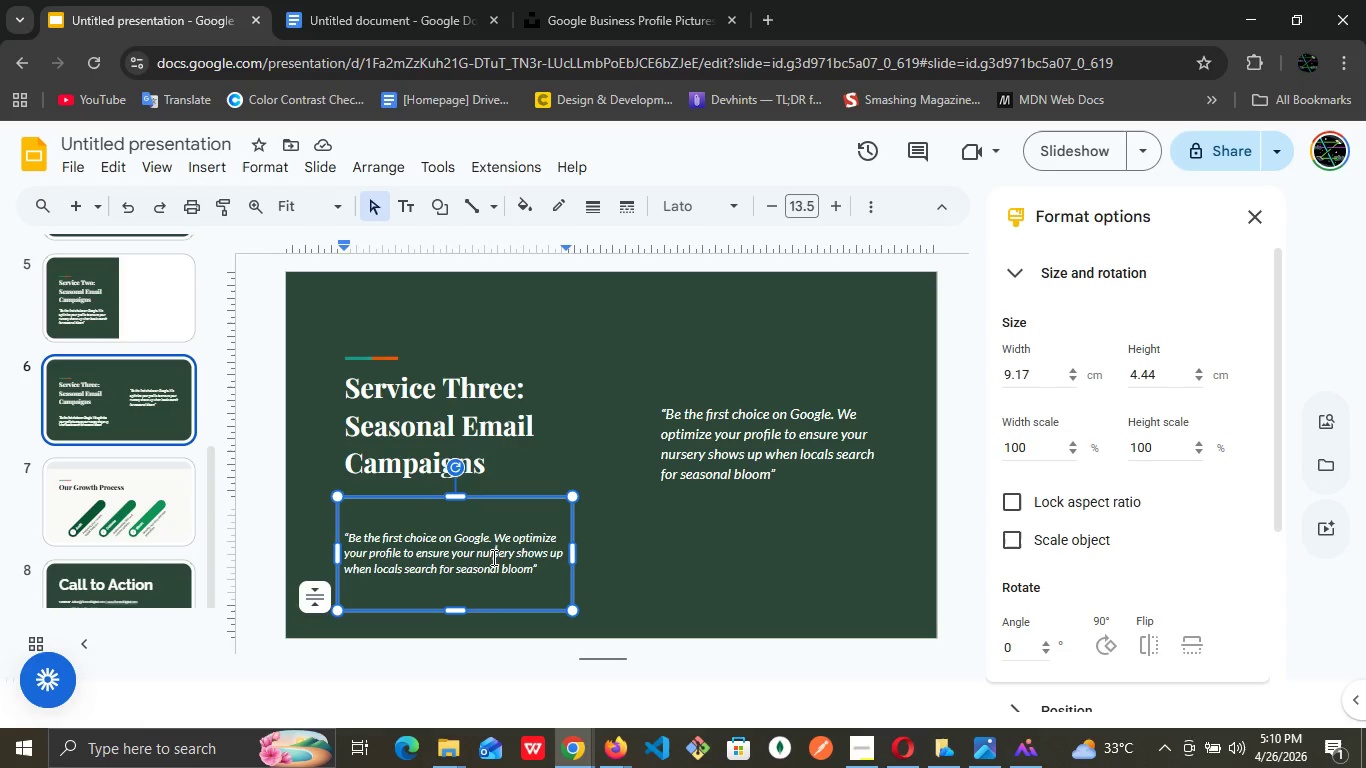 
key(Control+ControlLeft)
 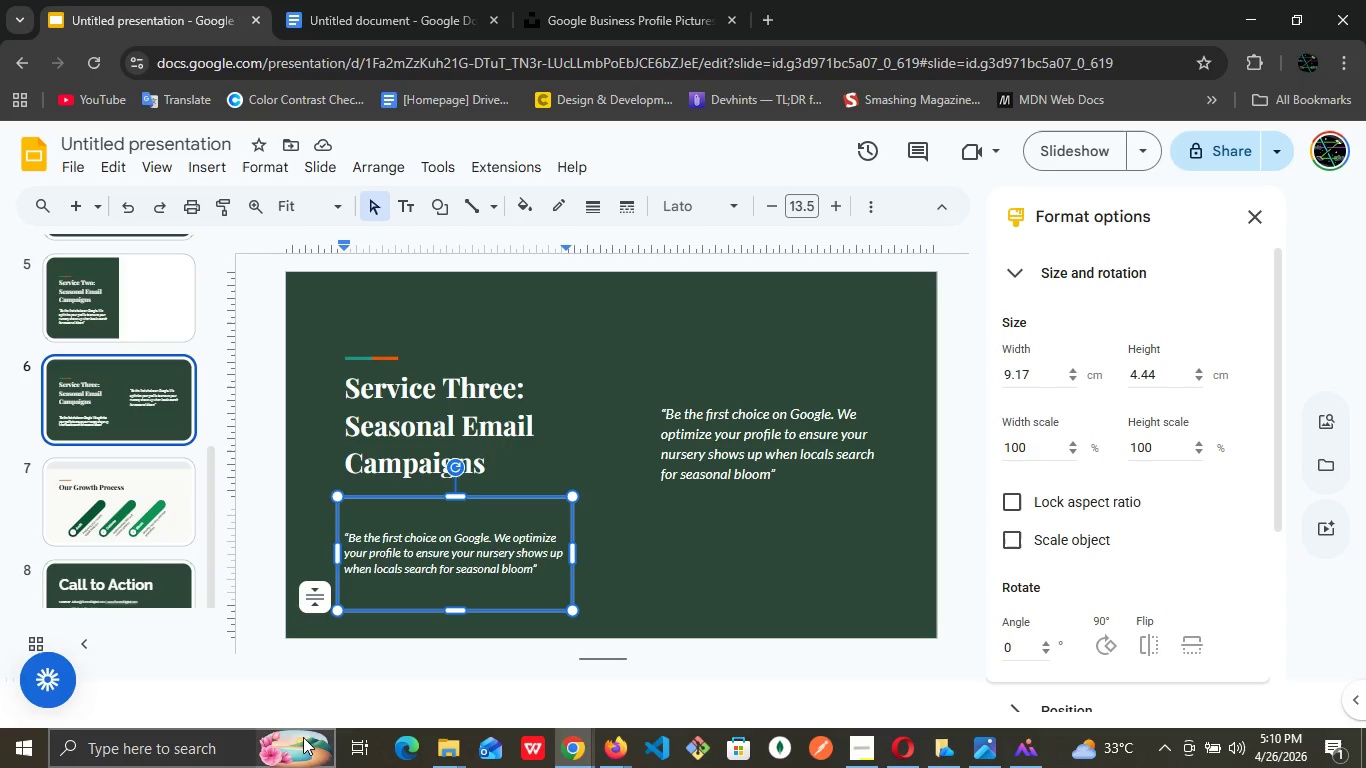 
key(Backspace)
 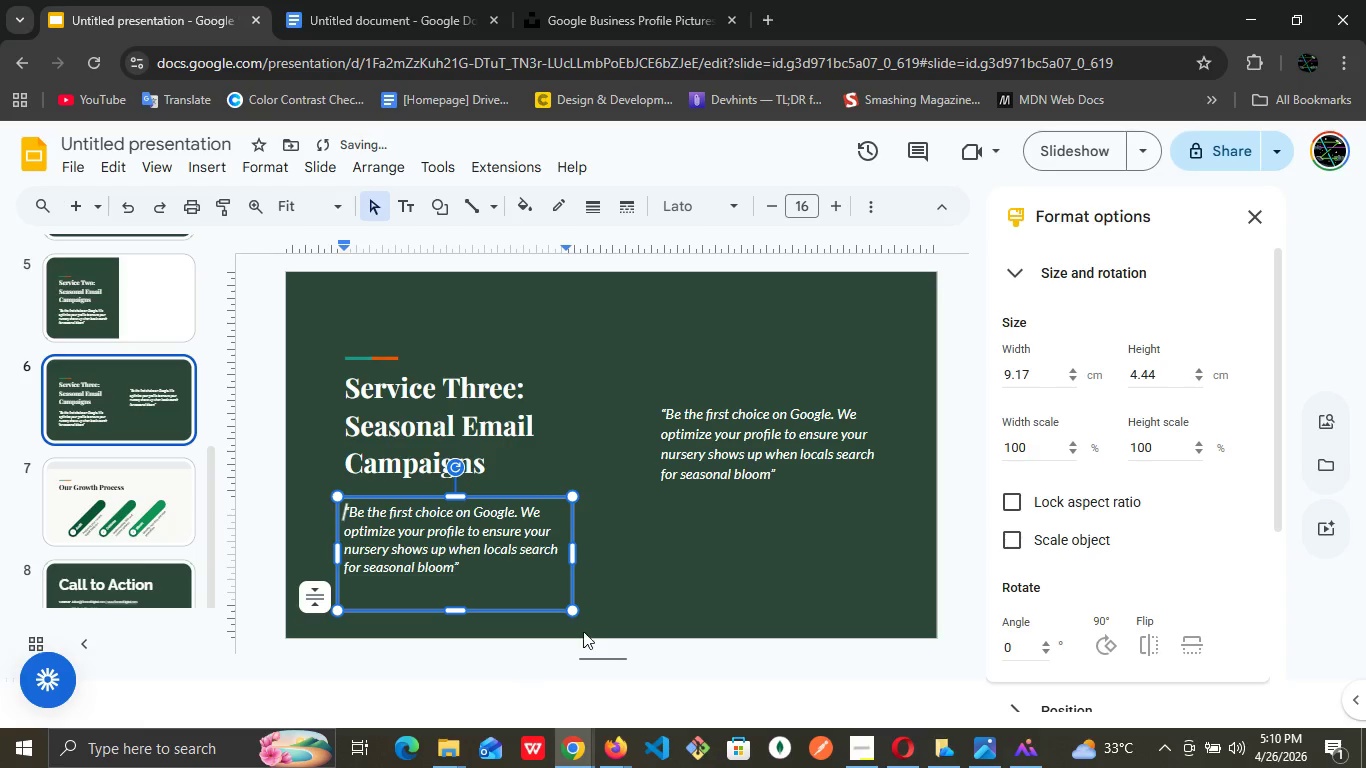 
left_click([636, 558])
 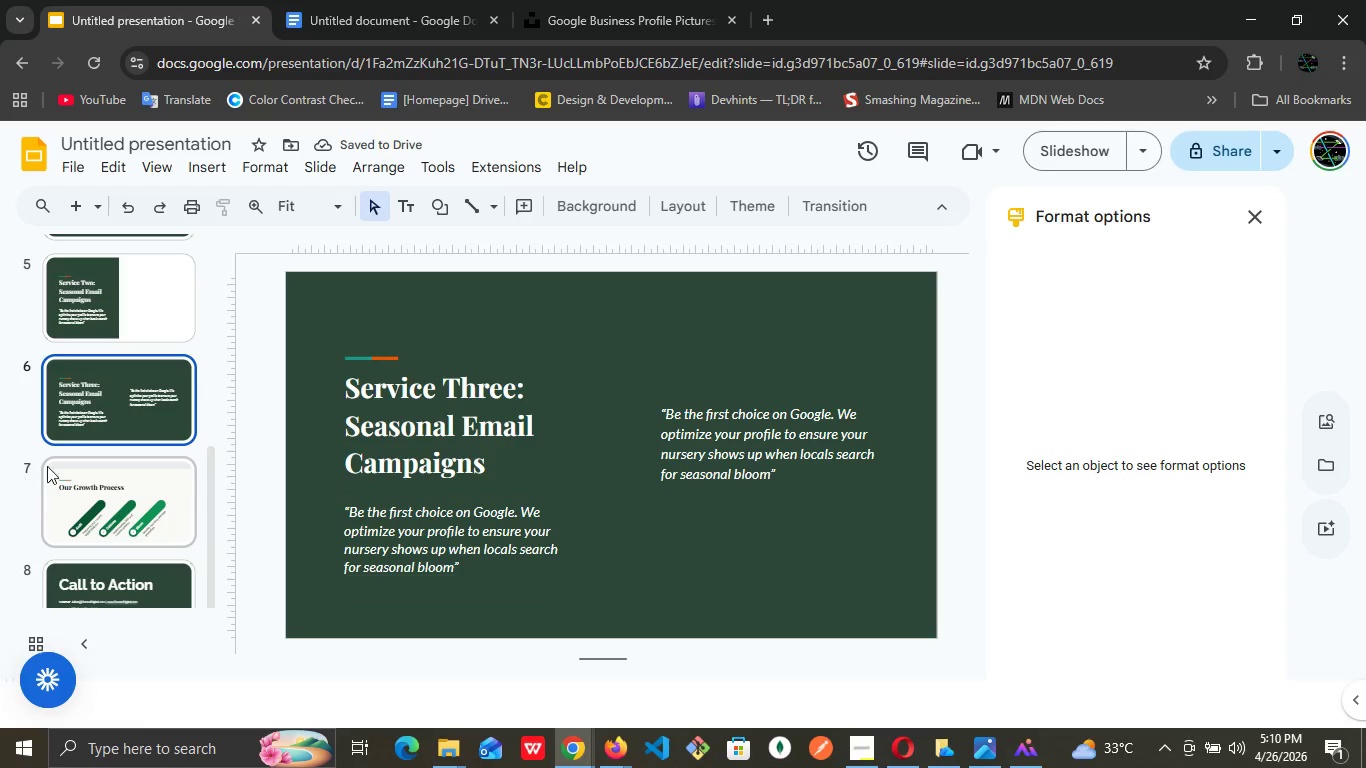 
left_click([110, 406])
 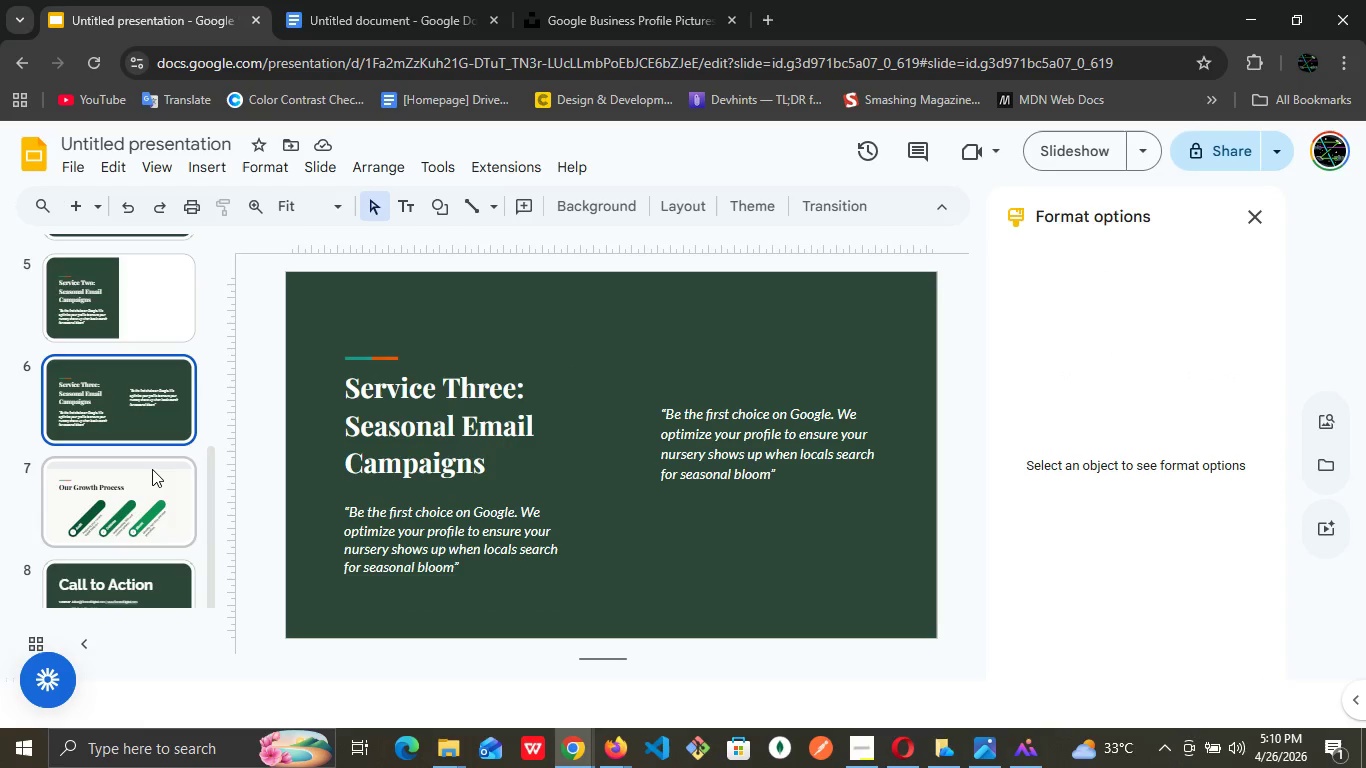 
scroll: coordinate [181, 430], scroll_direction: up, amount: 1.0
 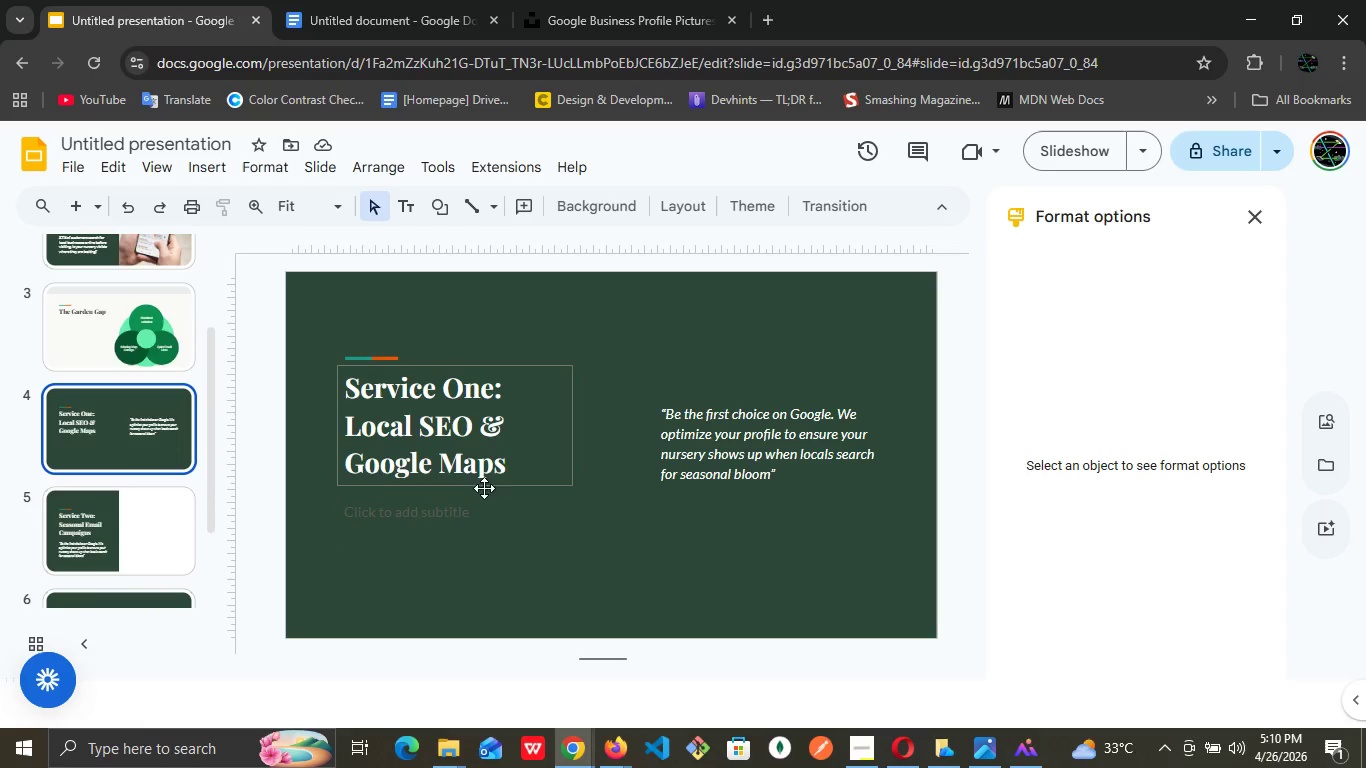 
left_click([145, 541])
 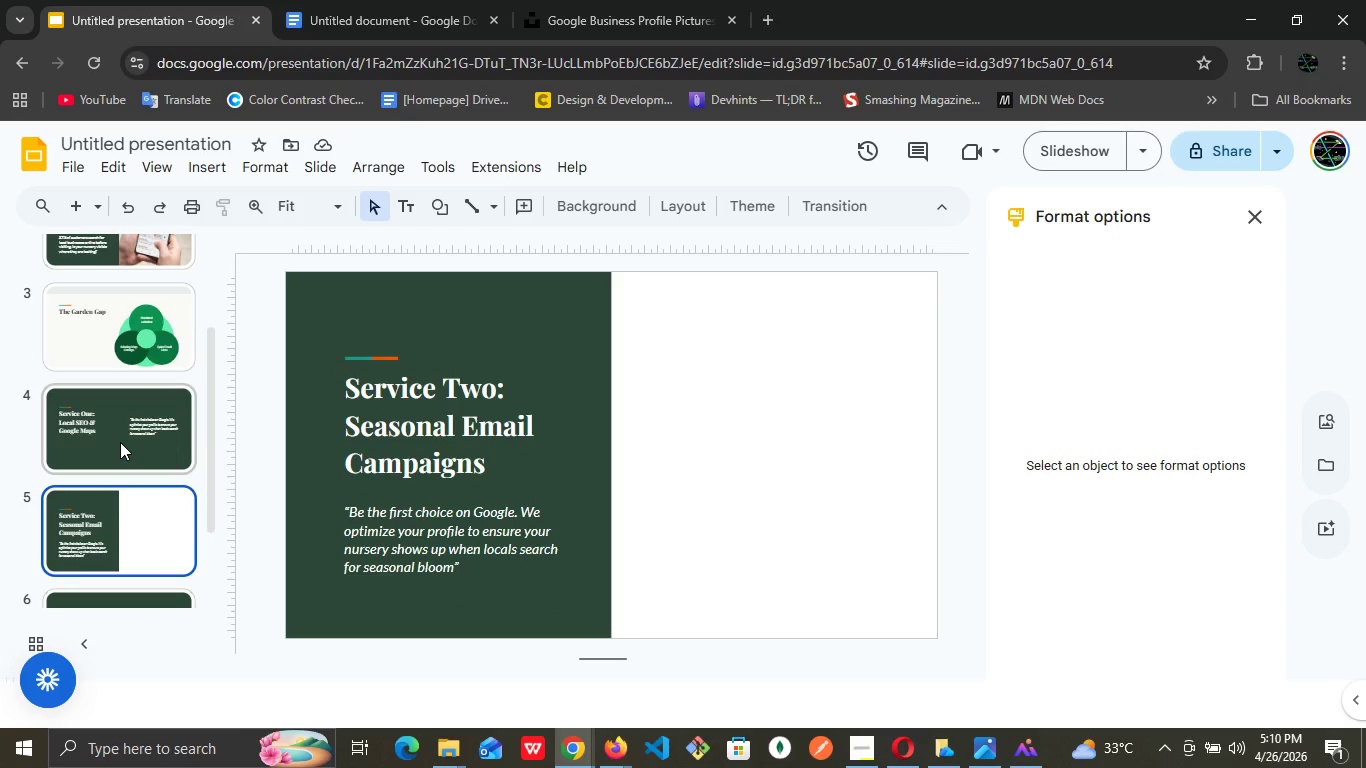 
left_click([89, 440])
 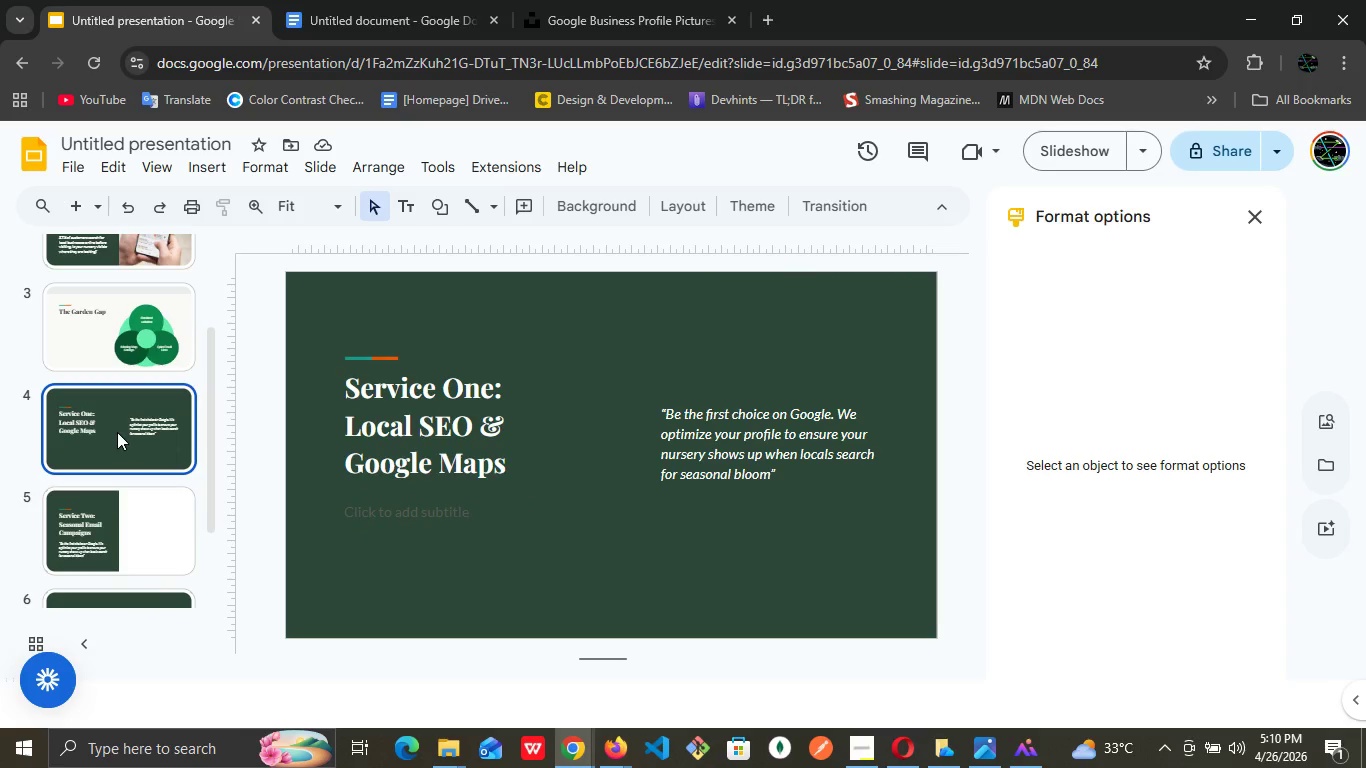 
left_click([112, 534])
 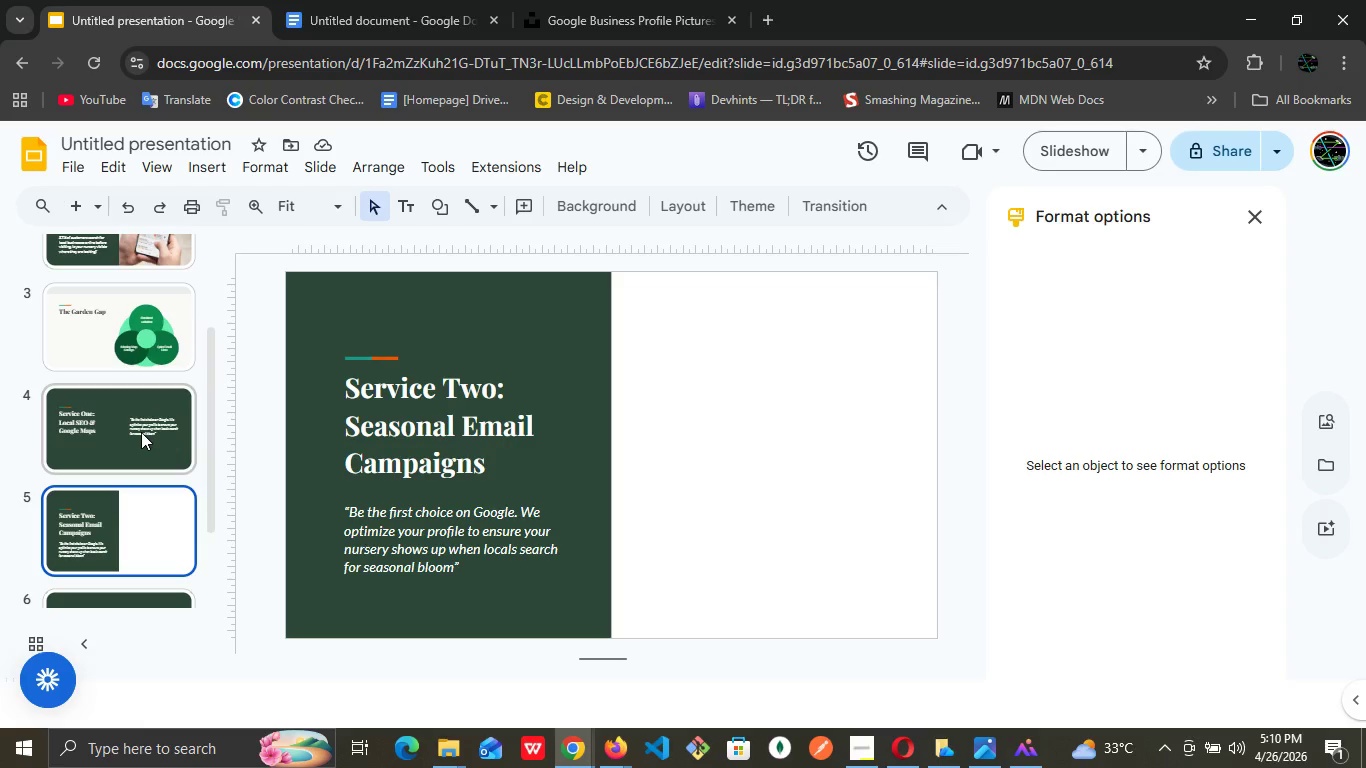 
left_click([141, 432])
 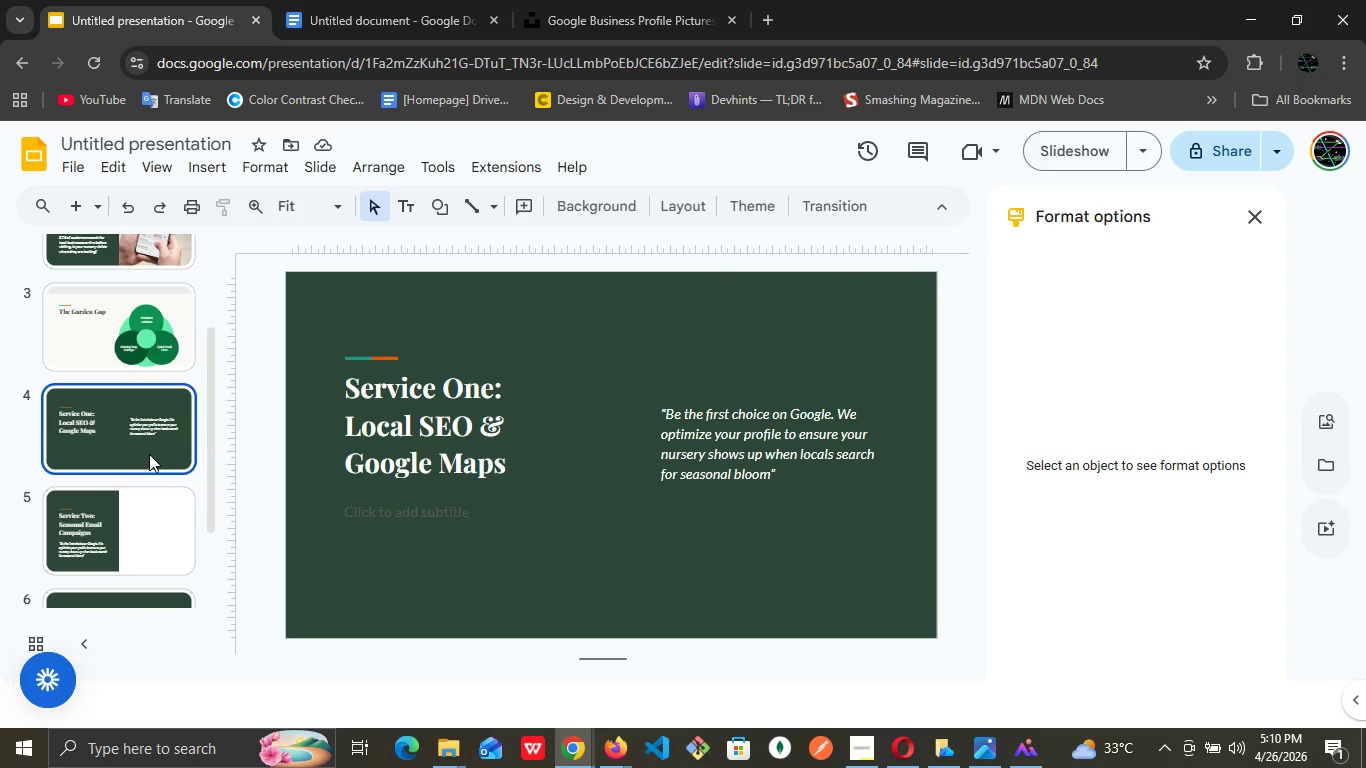 
key(Delete)
 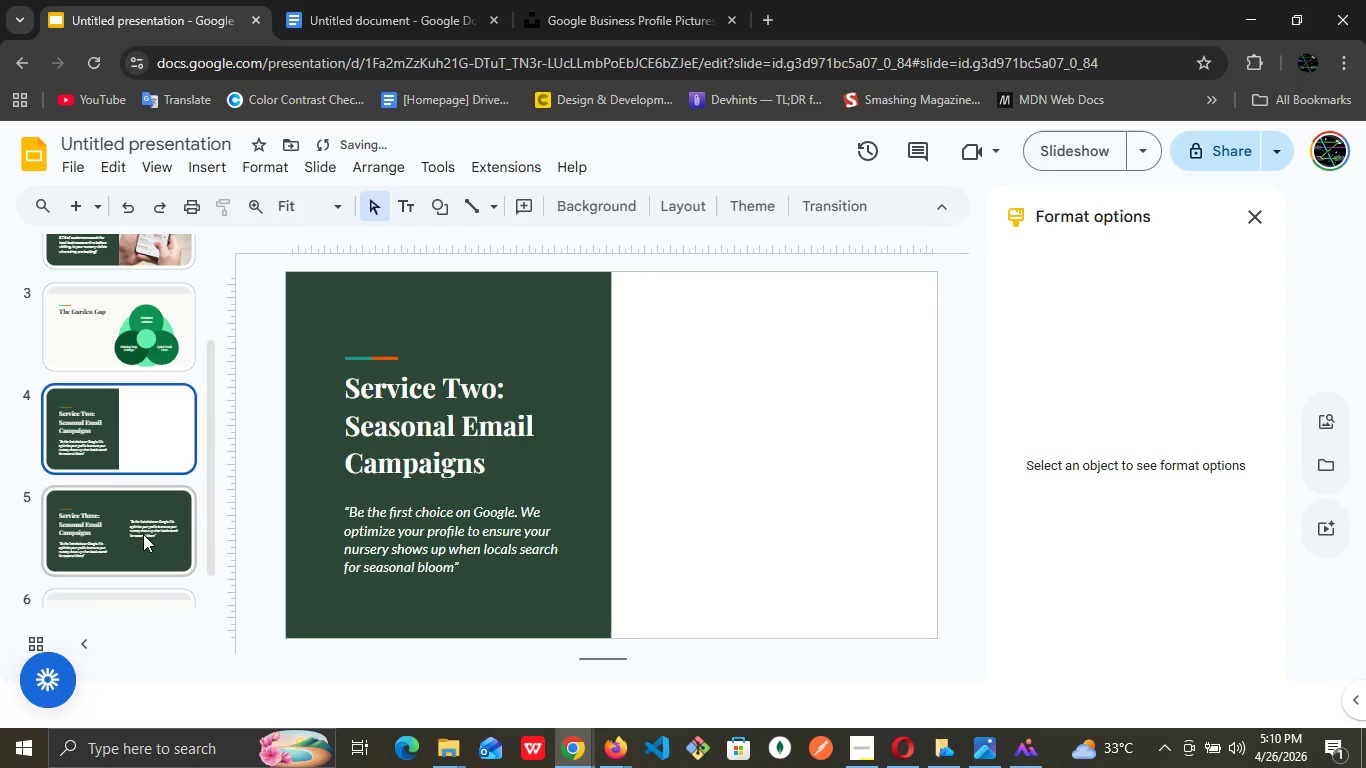 
left_click([143, 534])
 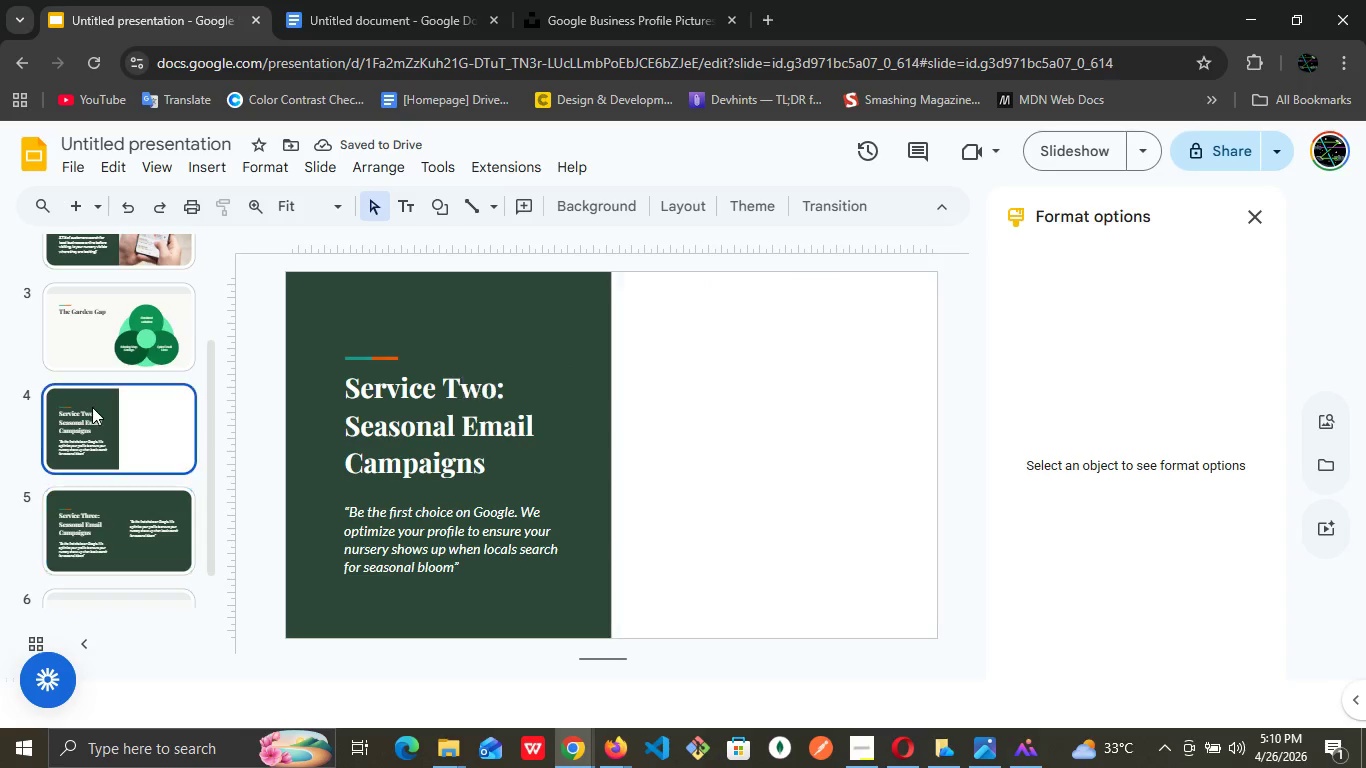 
left_click([162, 509])
 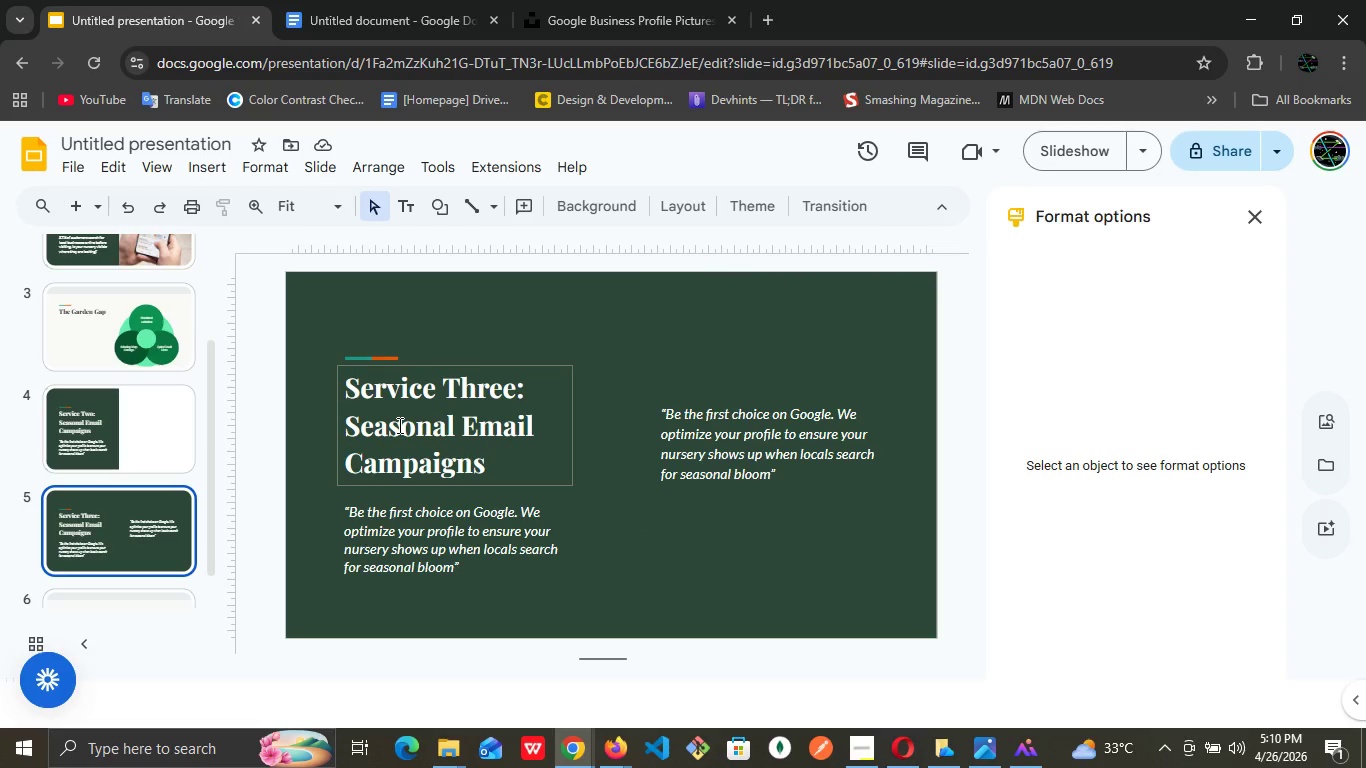 
double_click([398, 425])
 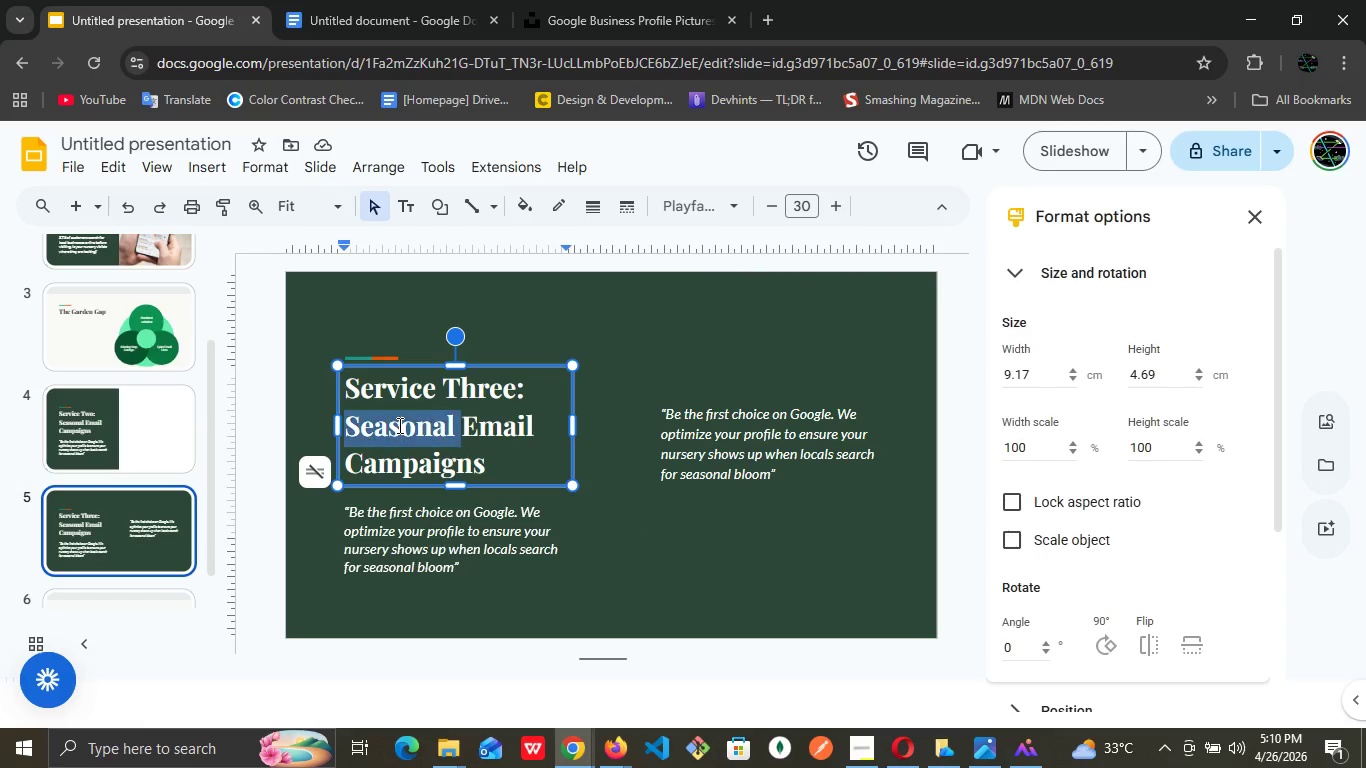 
triple_click([398, 425])
 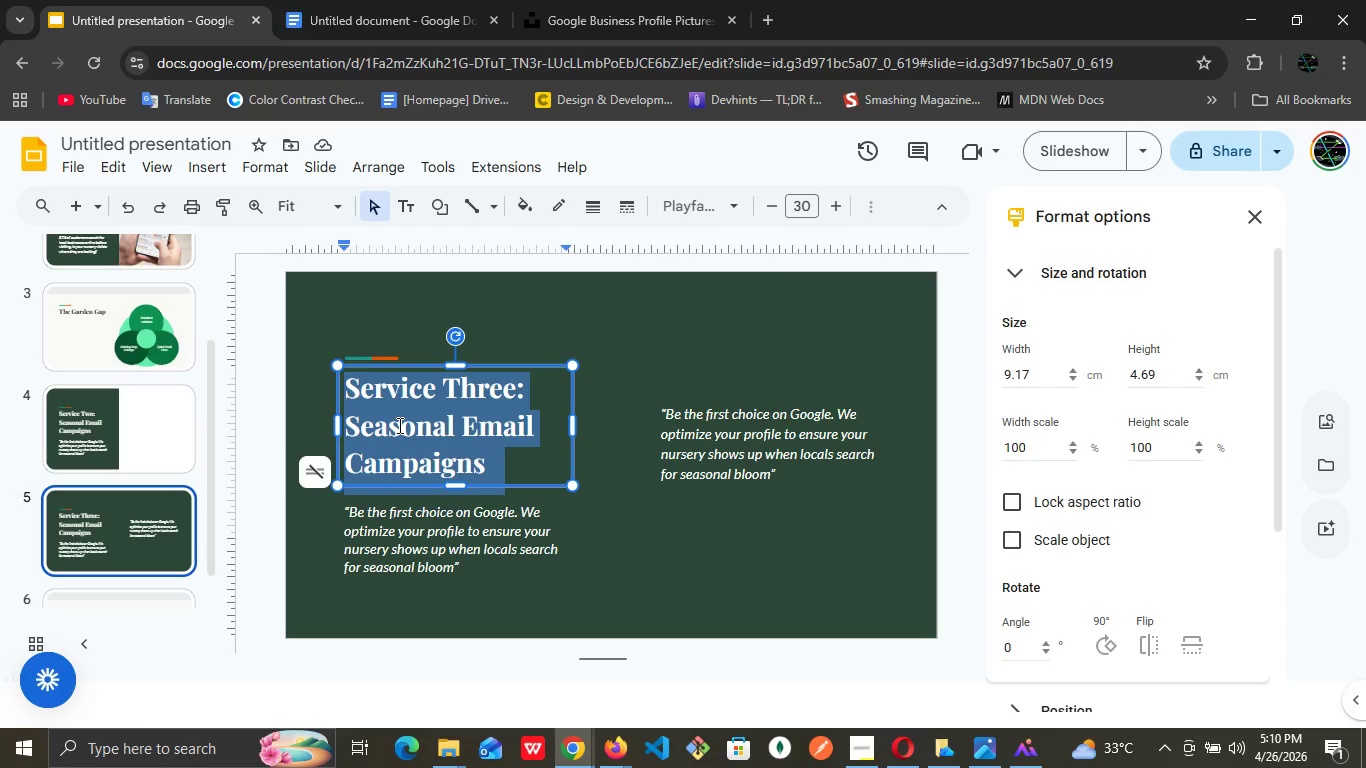 
key(Control+C)
 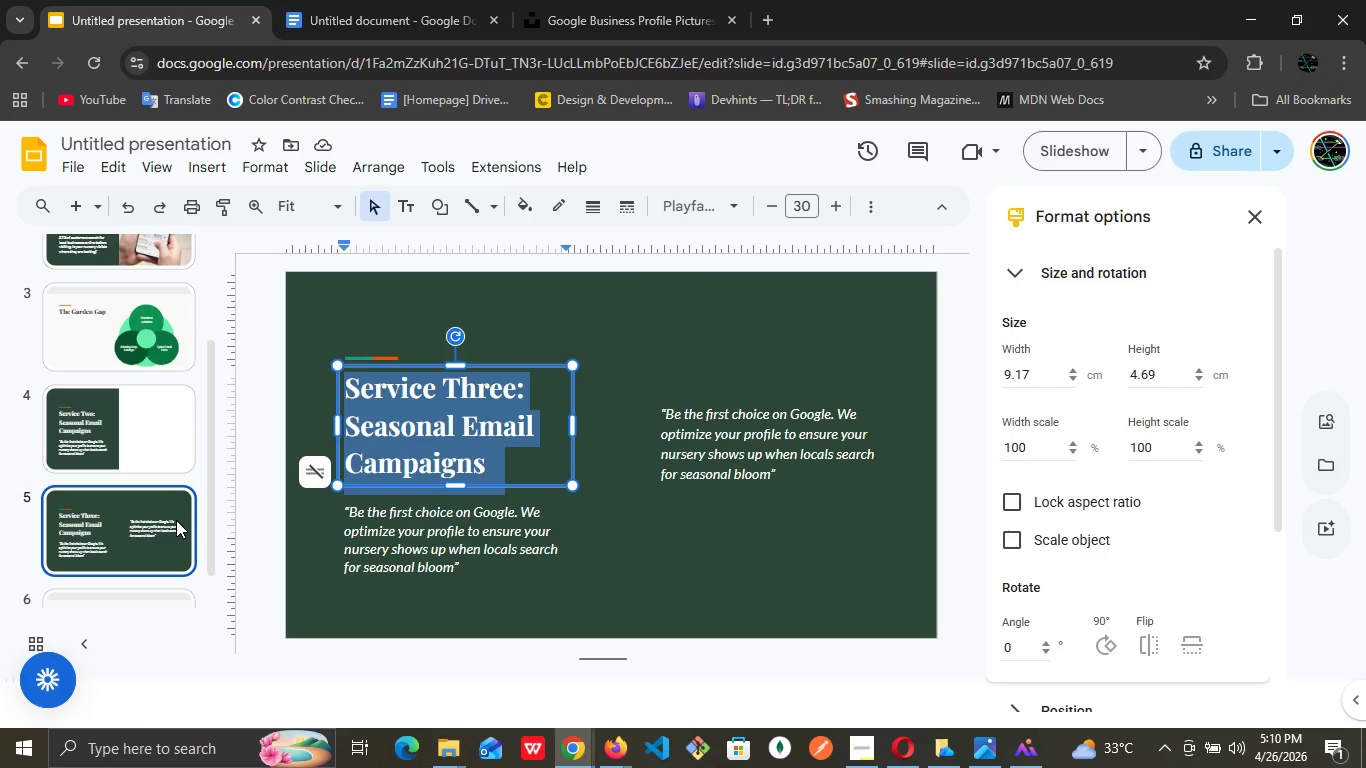 
key(Delete)
 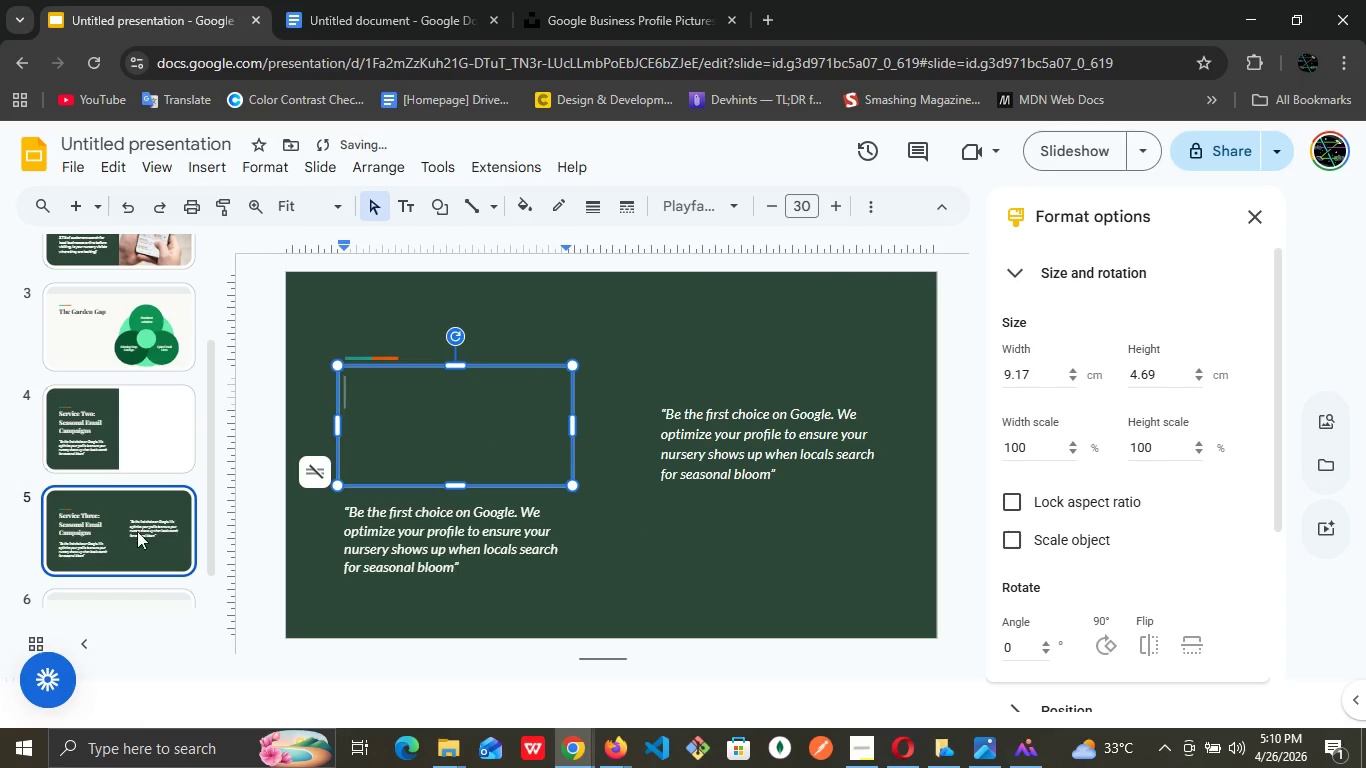 
key(Control+Z)
 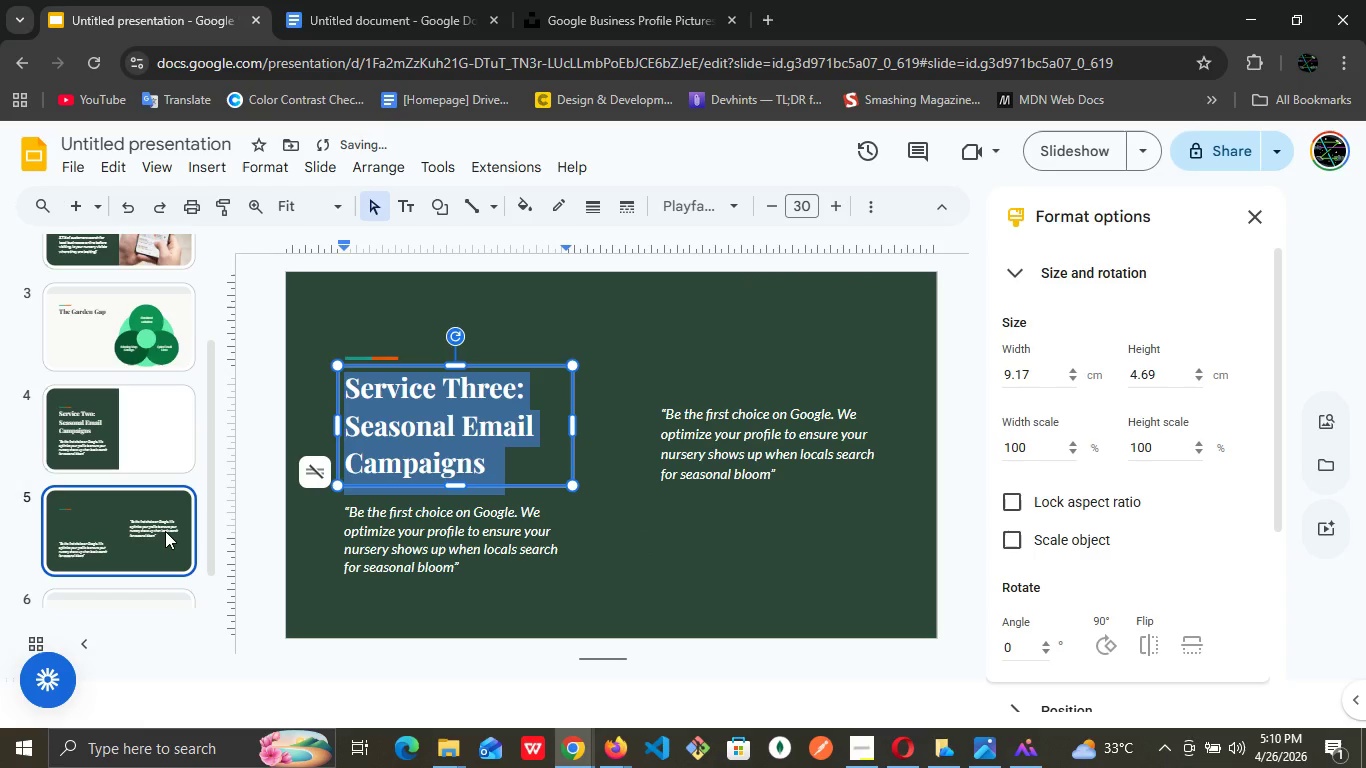 
key(Control+C)
 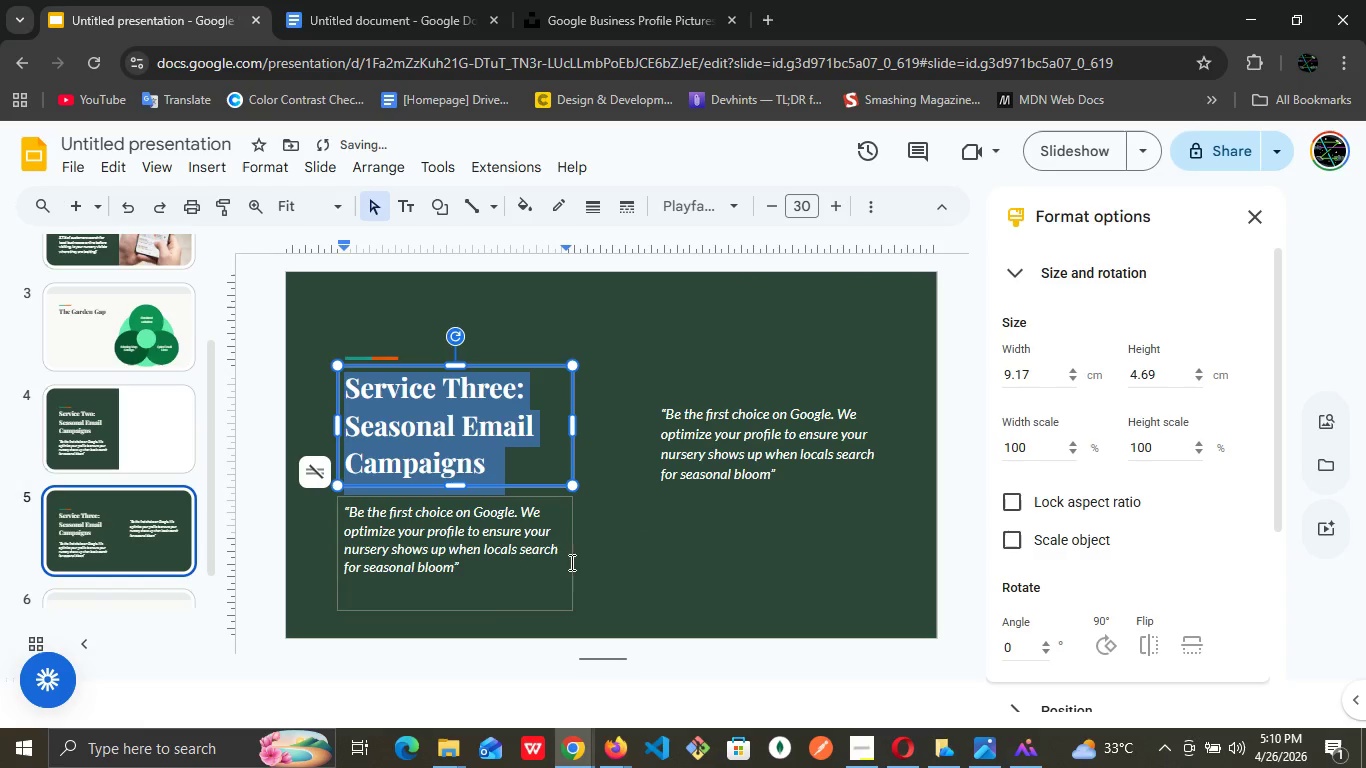 
left_click([666, 550])
 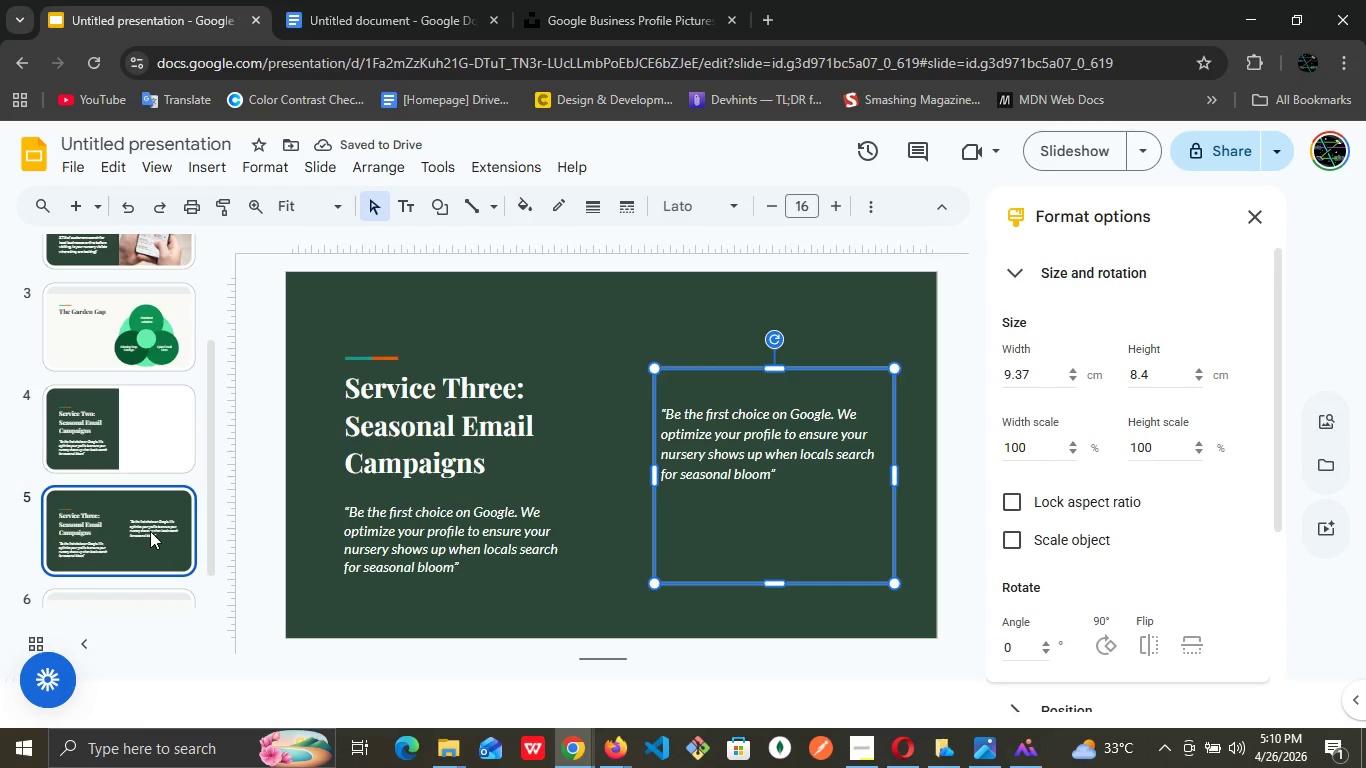 
left_click([149, 531])
 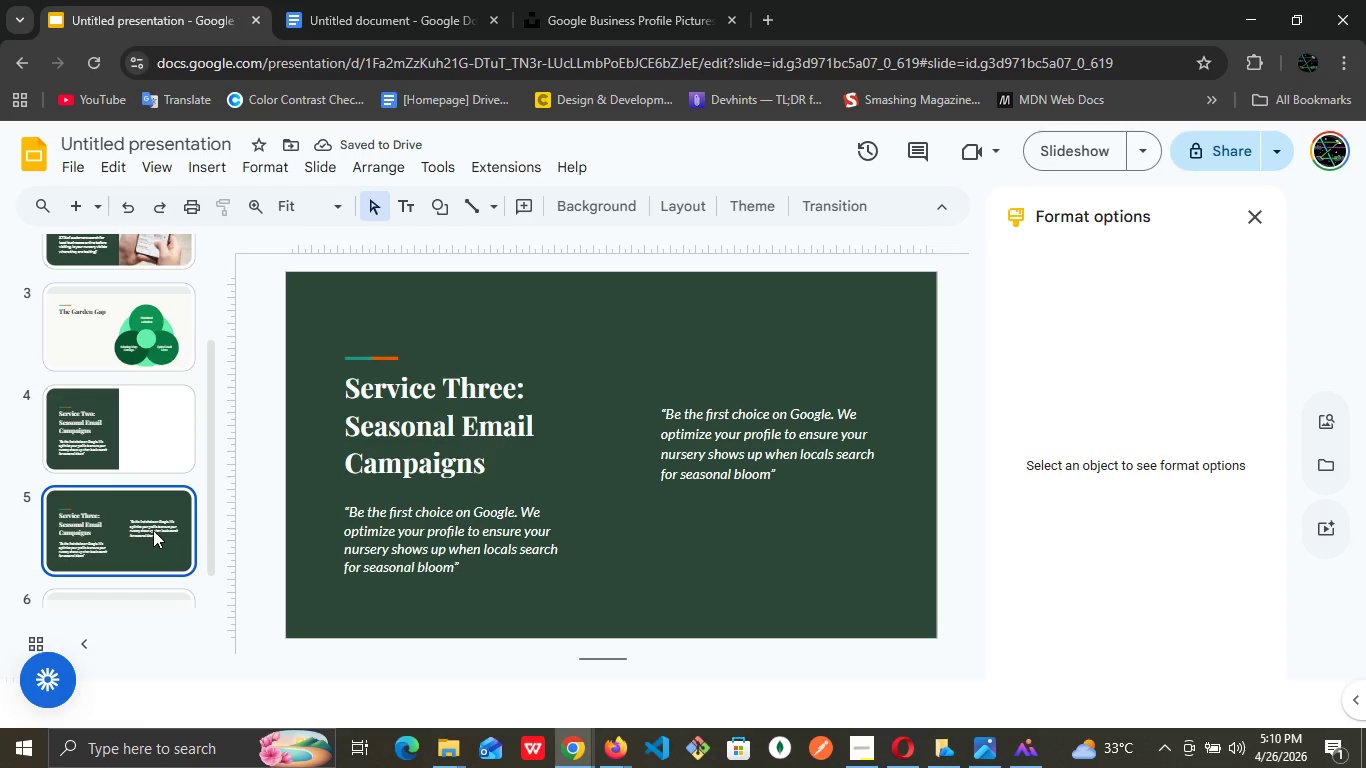 
key(Delete)
 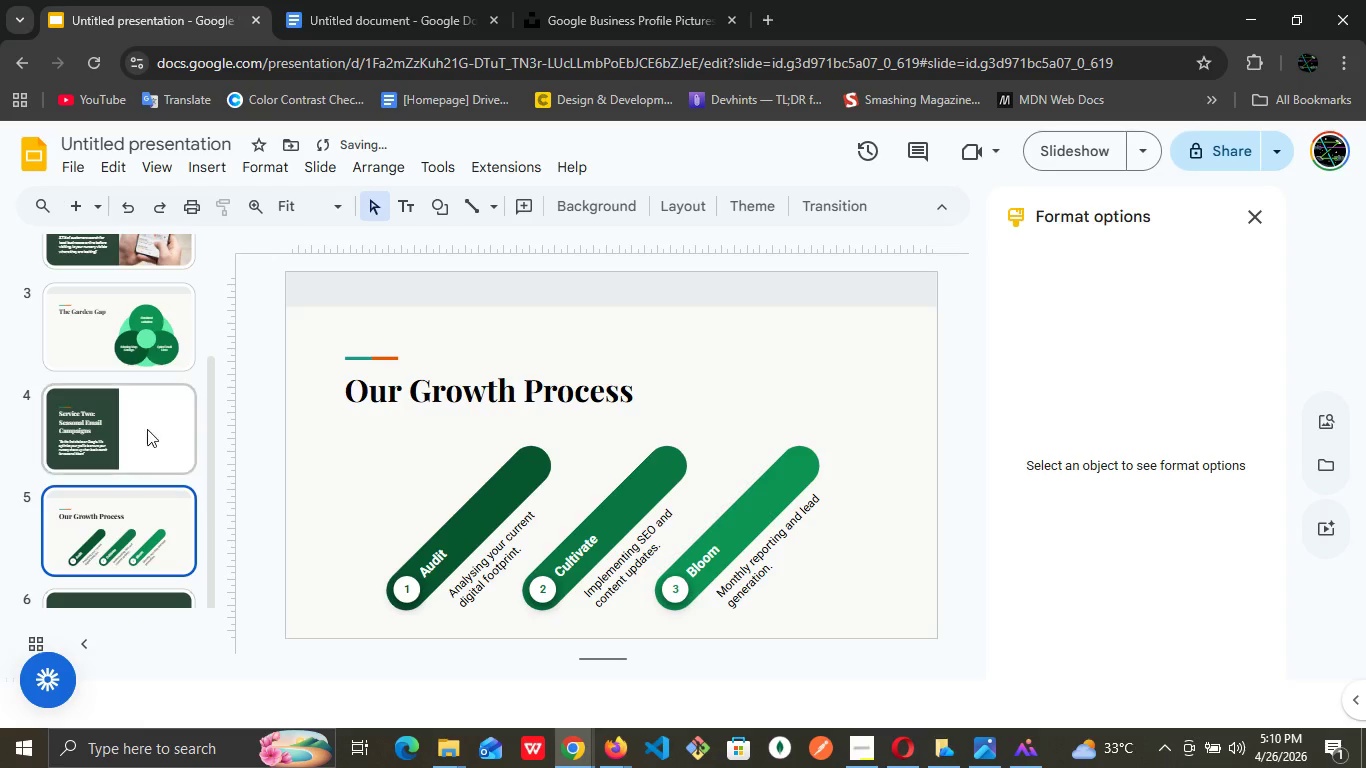 
left_click([147, 426])
 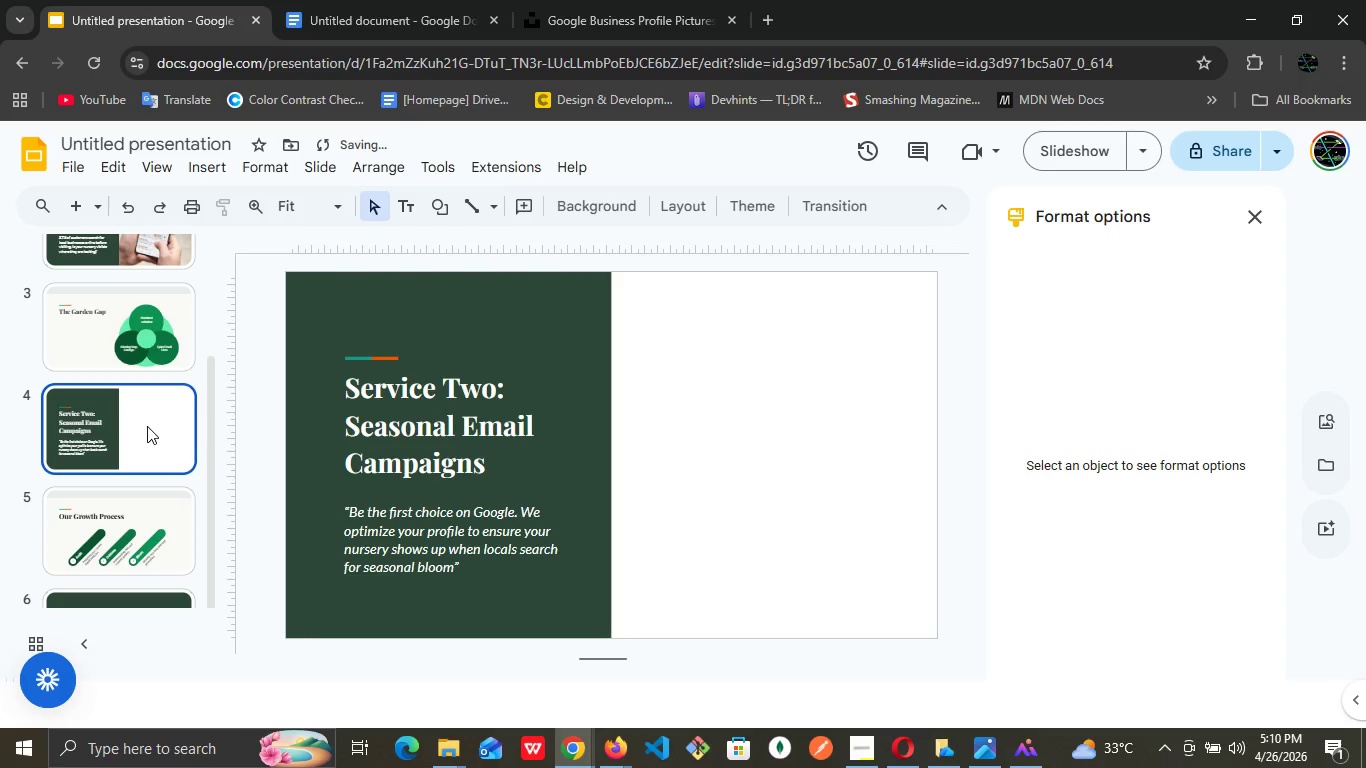 
key(Control+D)
 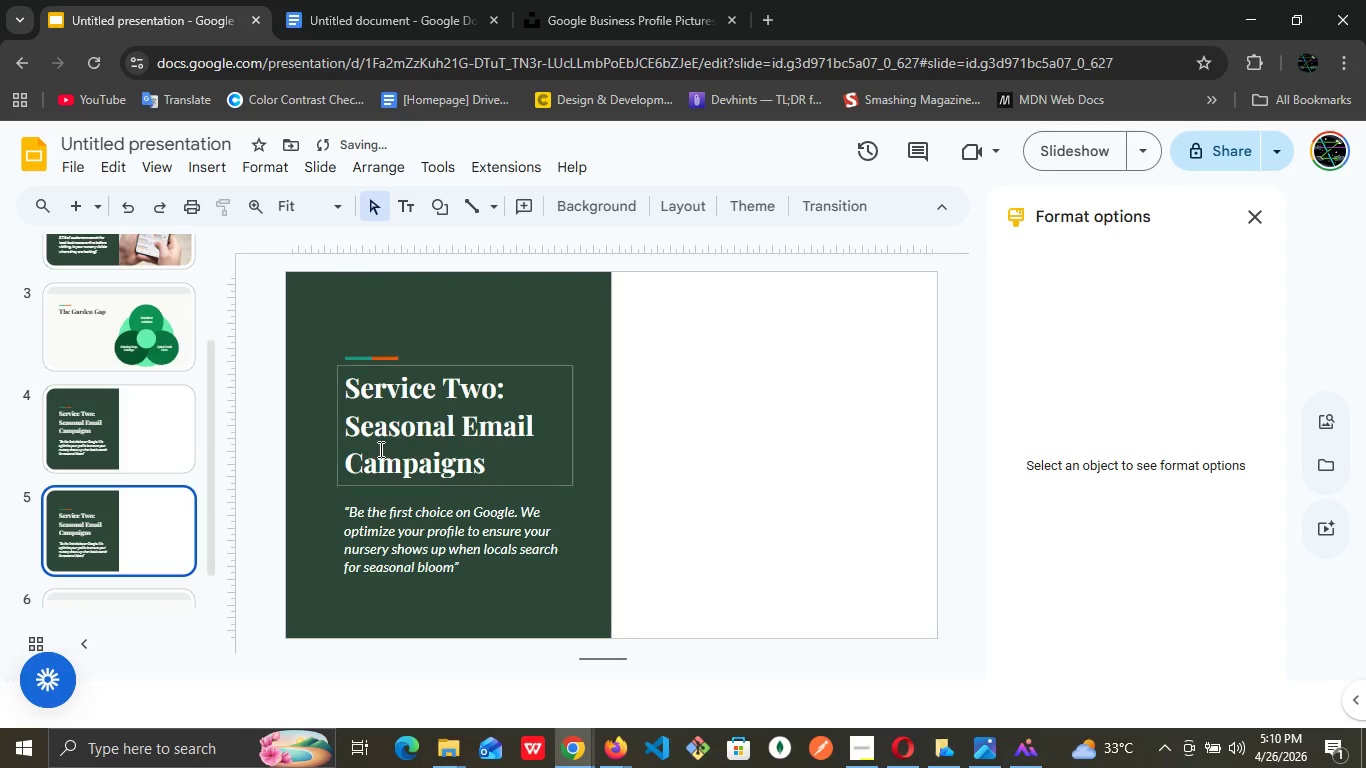 
double_click([385, 445])
 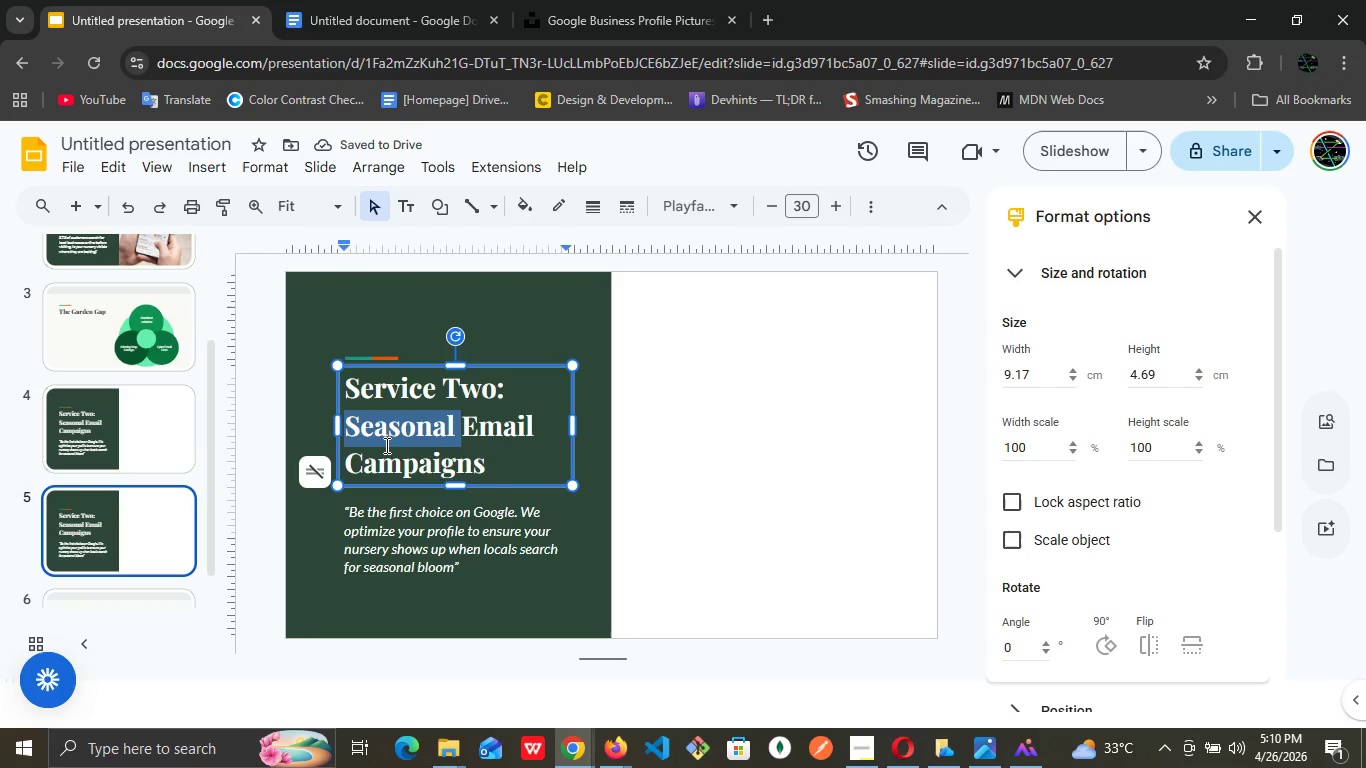 
key(Control+A)
 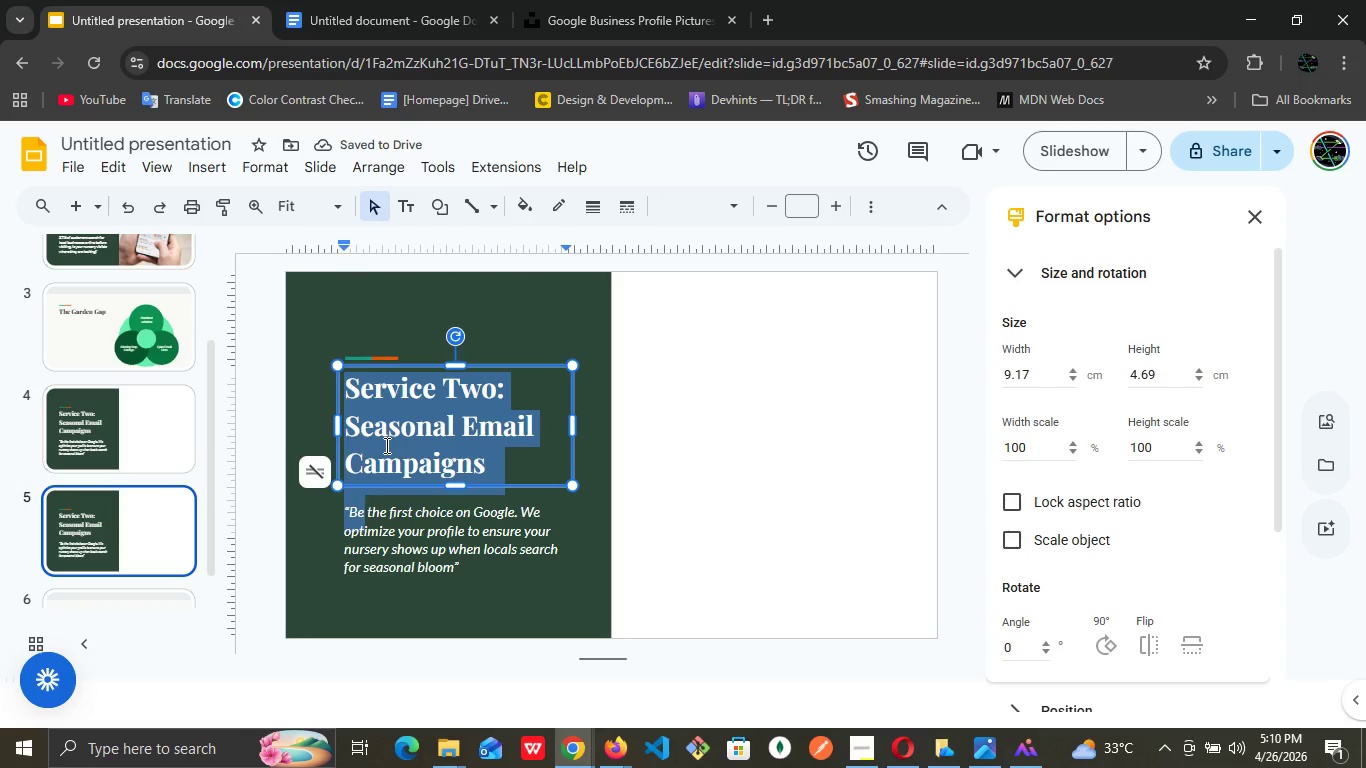 
key(Control+V)
 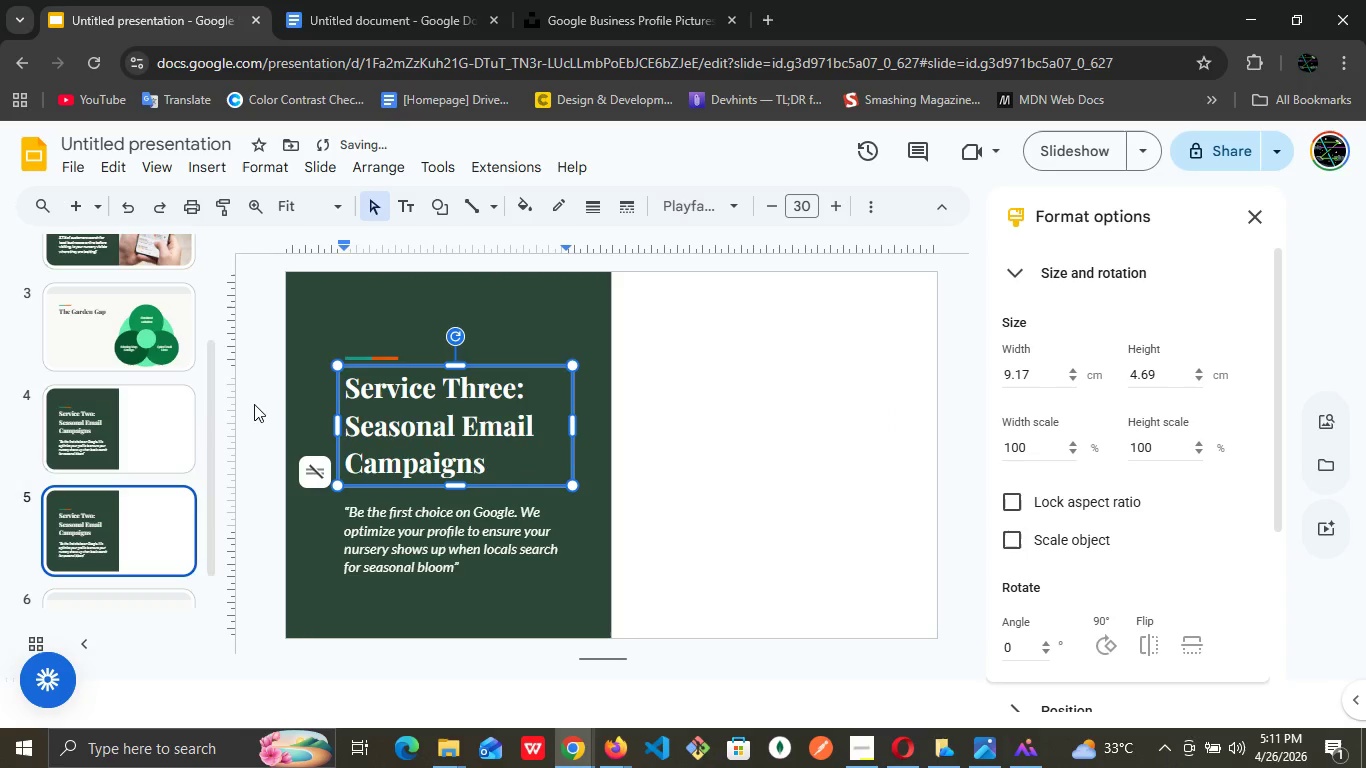 
left_click([145, 416])
 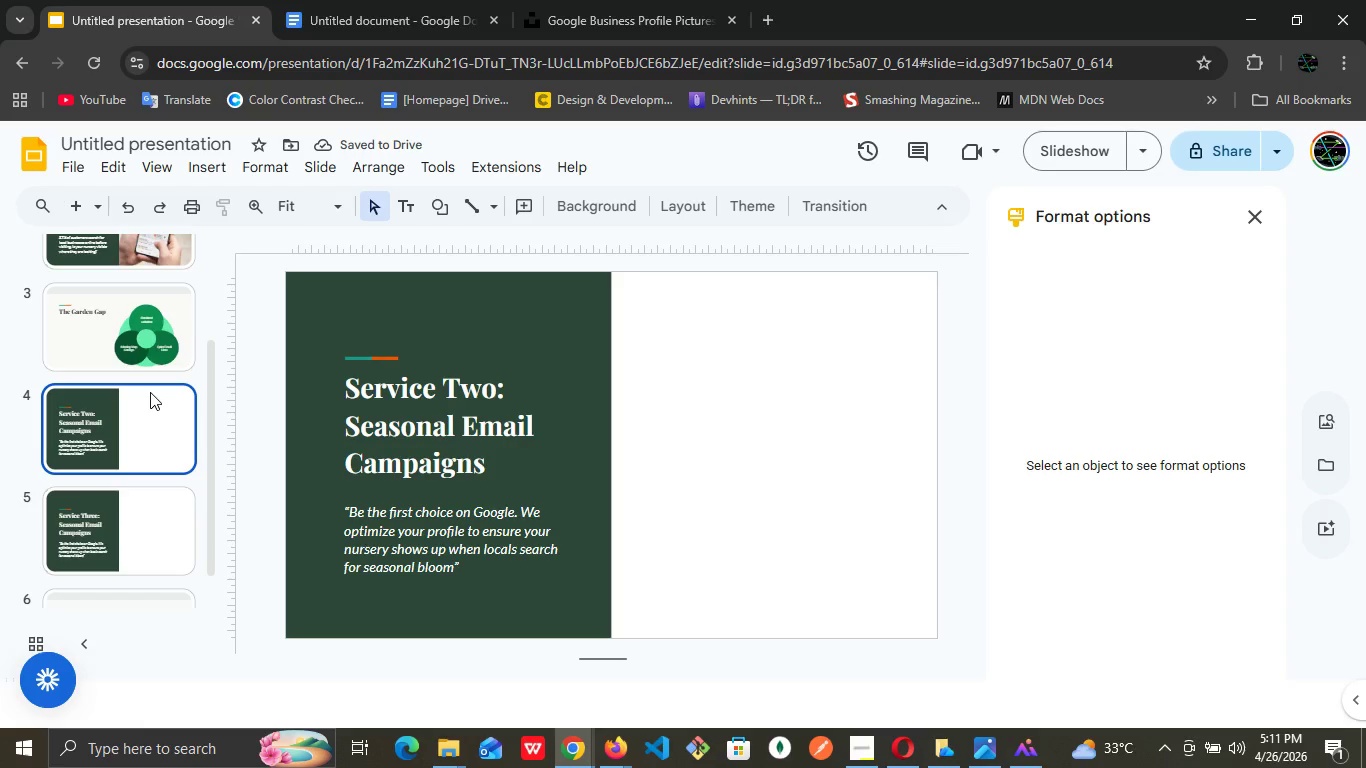 
key(Control+D)
 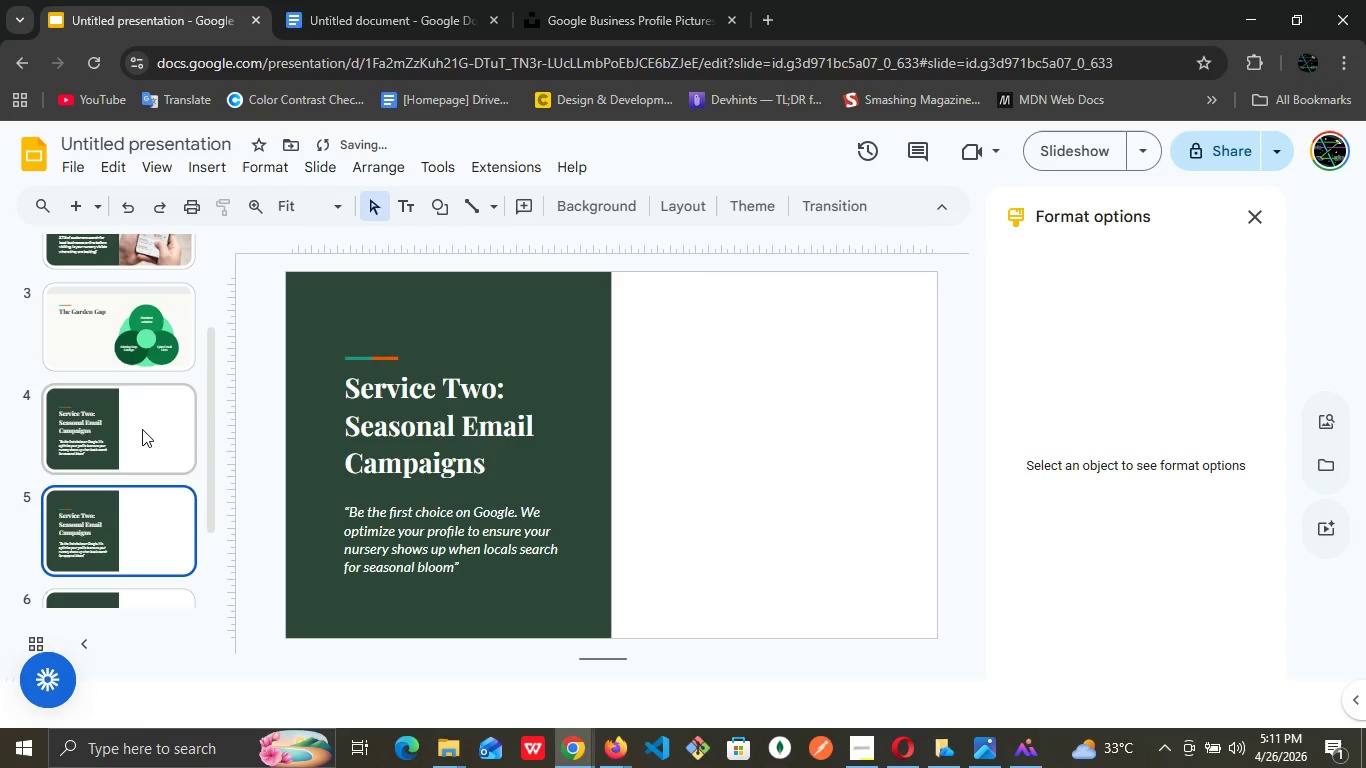 
left_click([142, 429])
 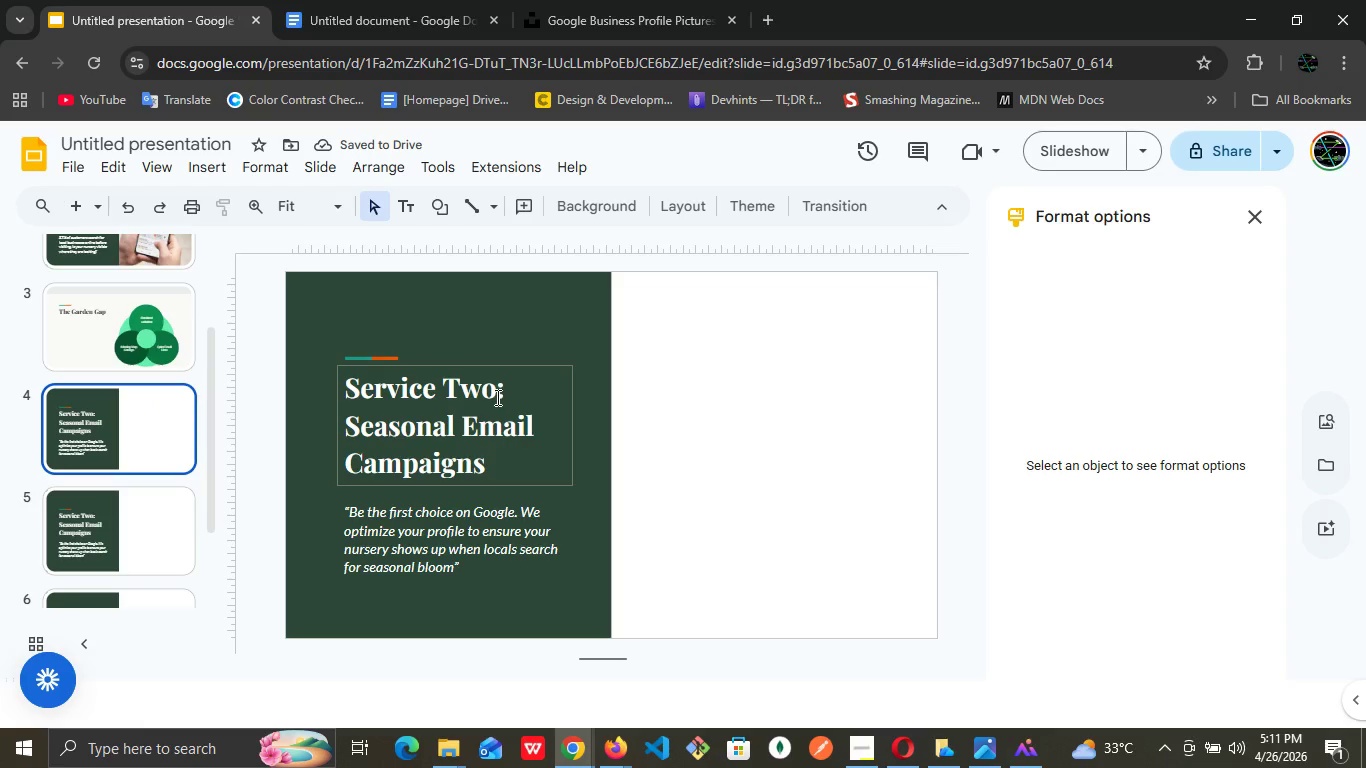 
left_click([496, 394])
 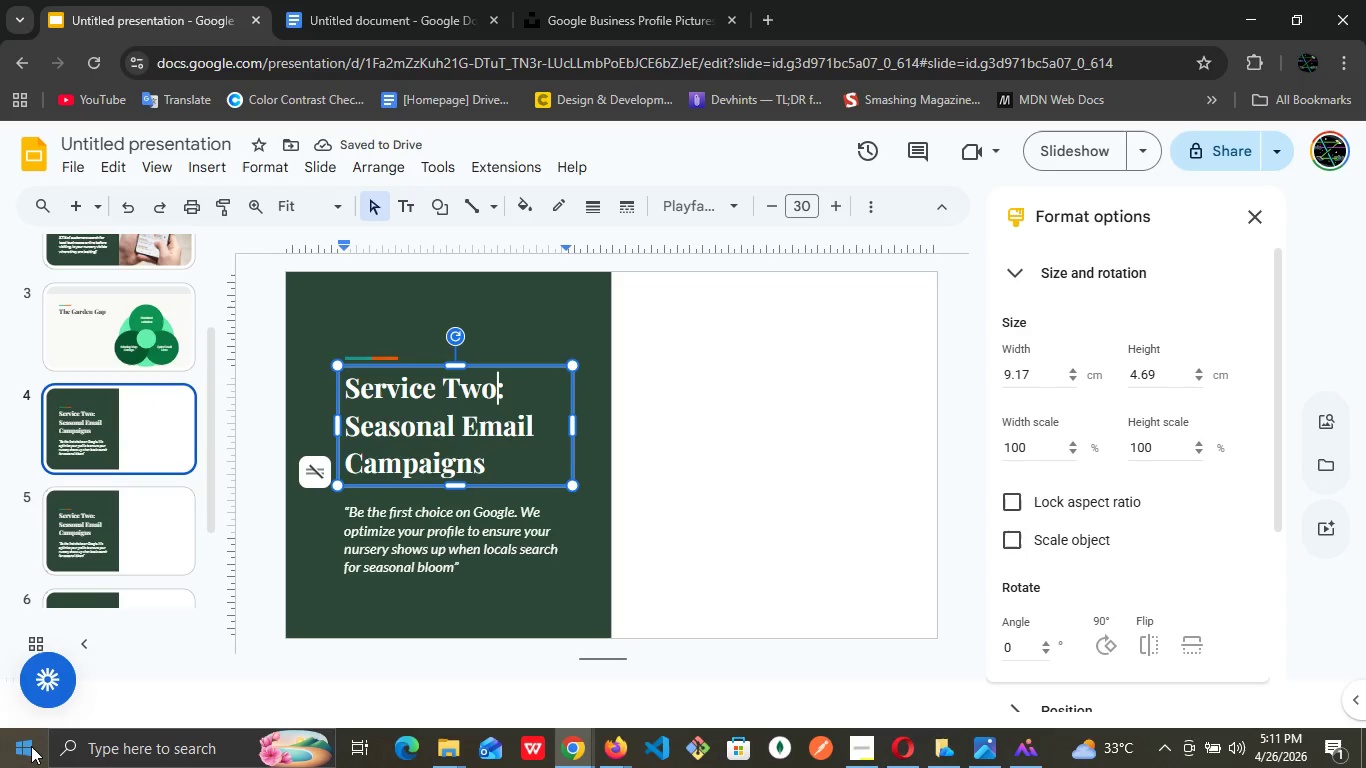 
key(Backspace)
 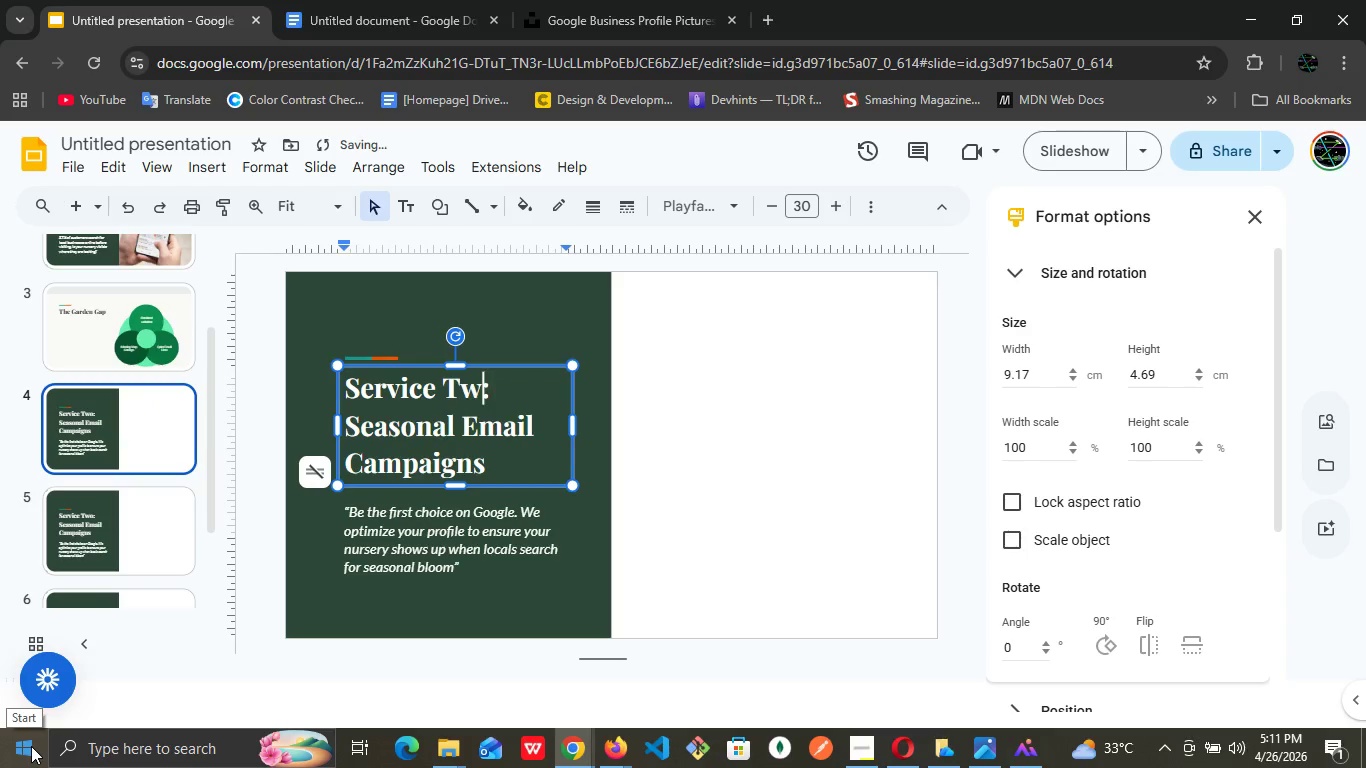 
key(Backspace)
 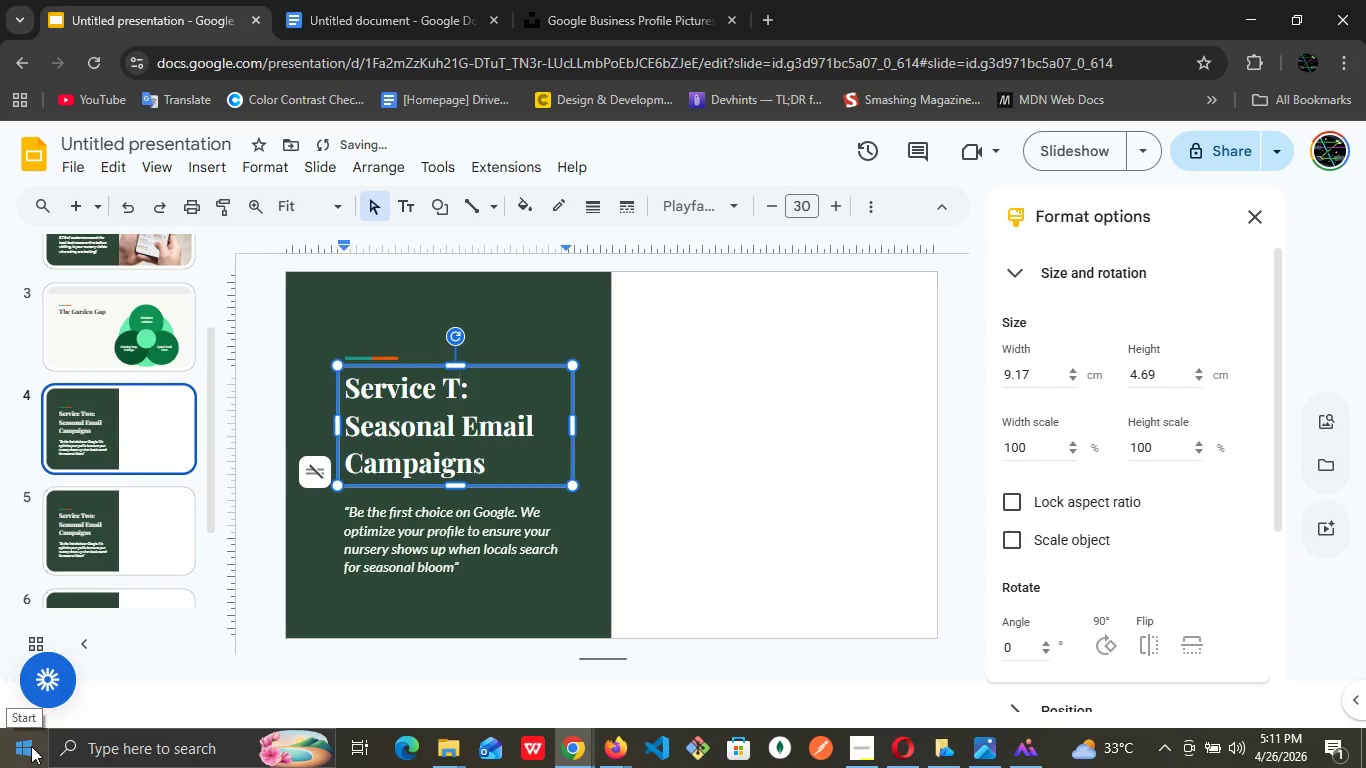 
key(Backspace)
 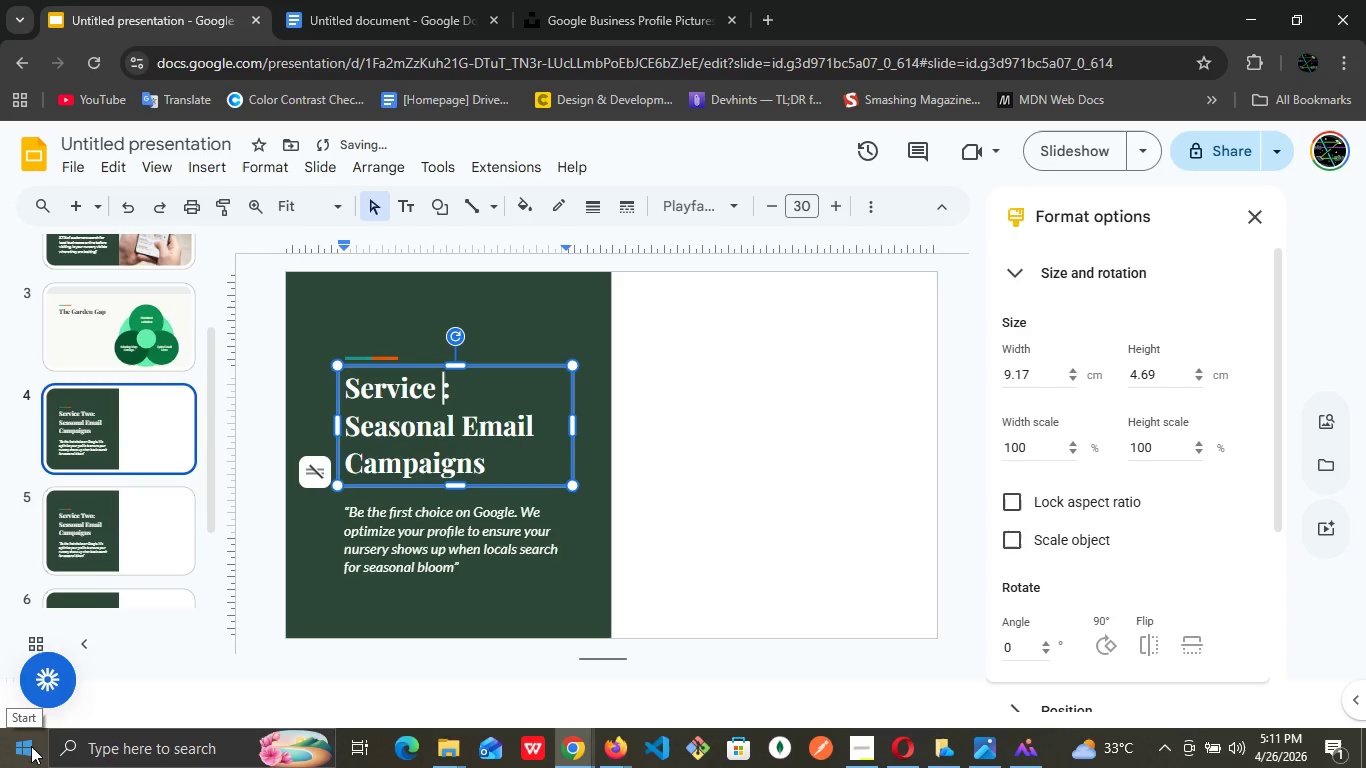 
key(CapsLock)
 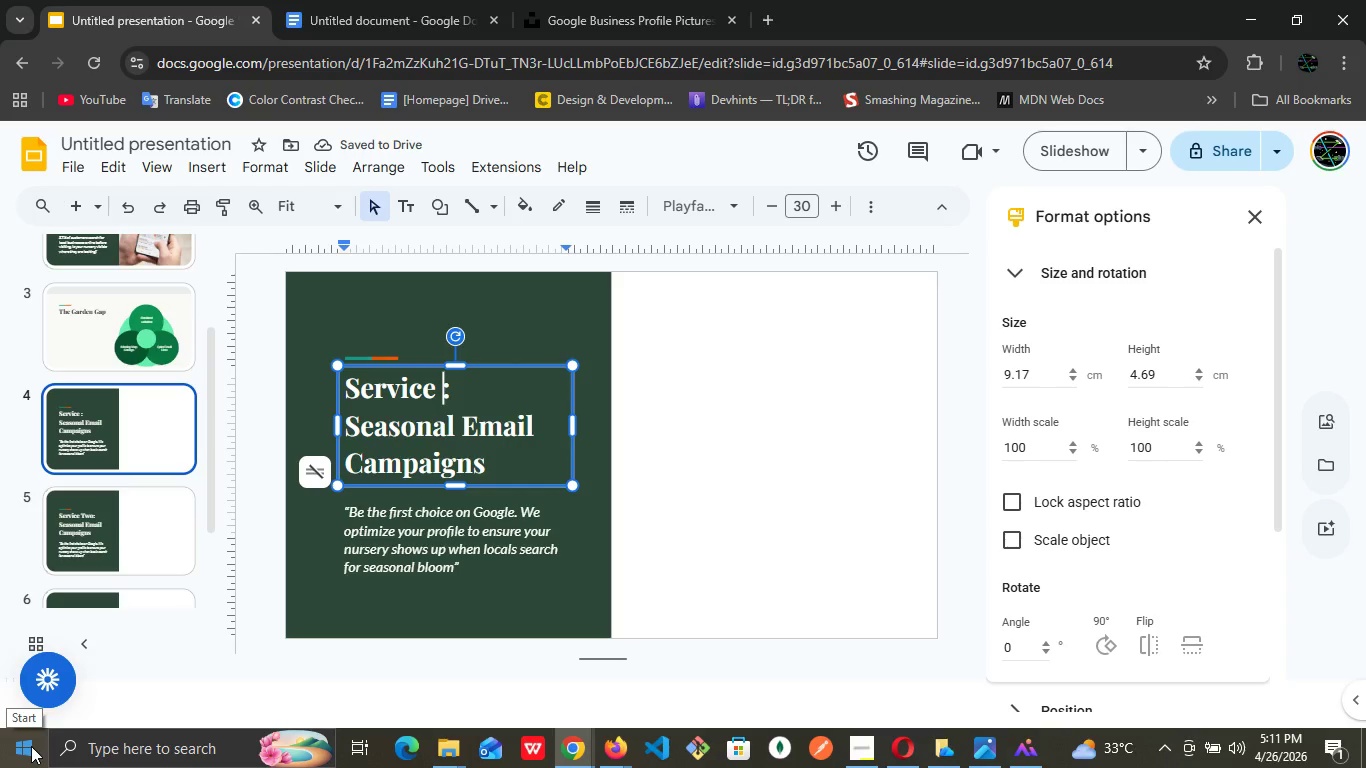 
type(Tw)
key(Backspace)
key(Backspace)
type(One)
 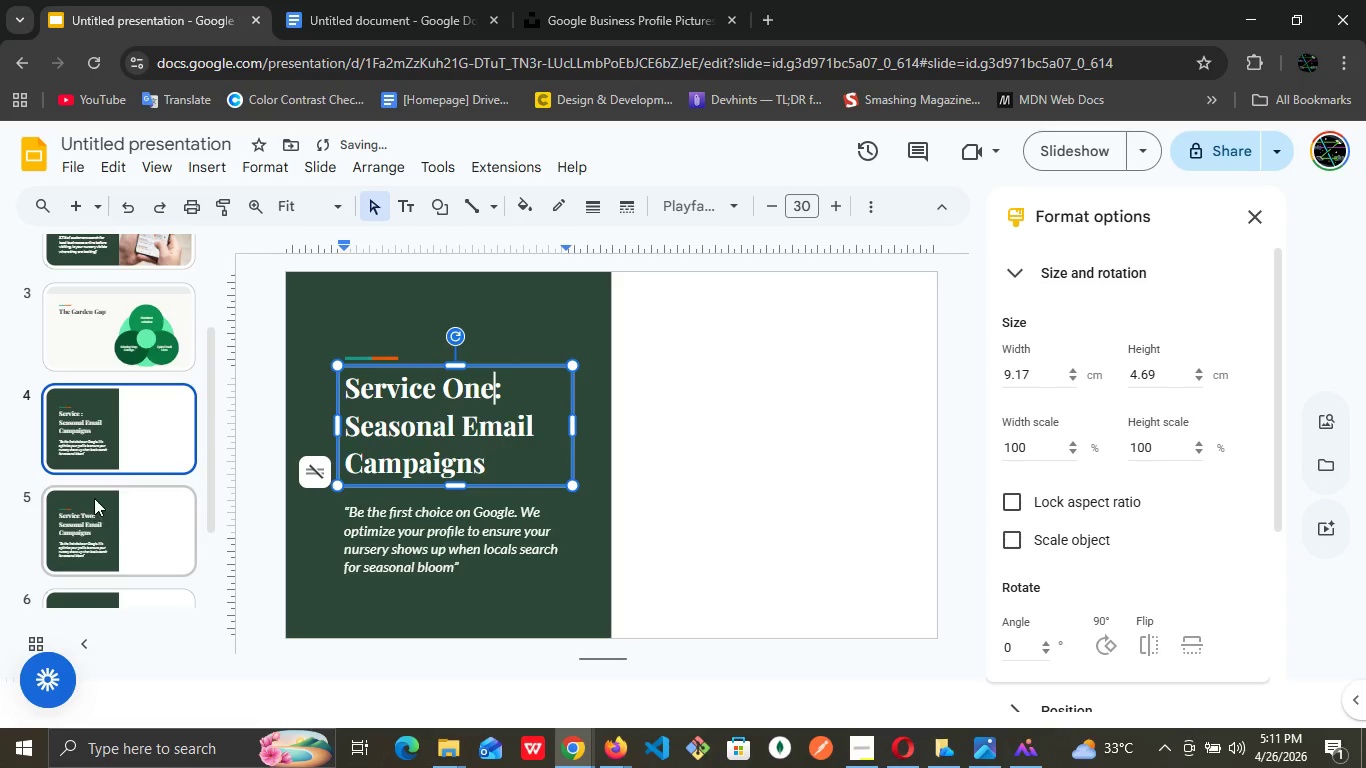 
left_click([78, 523])
 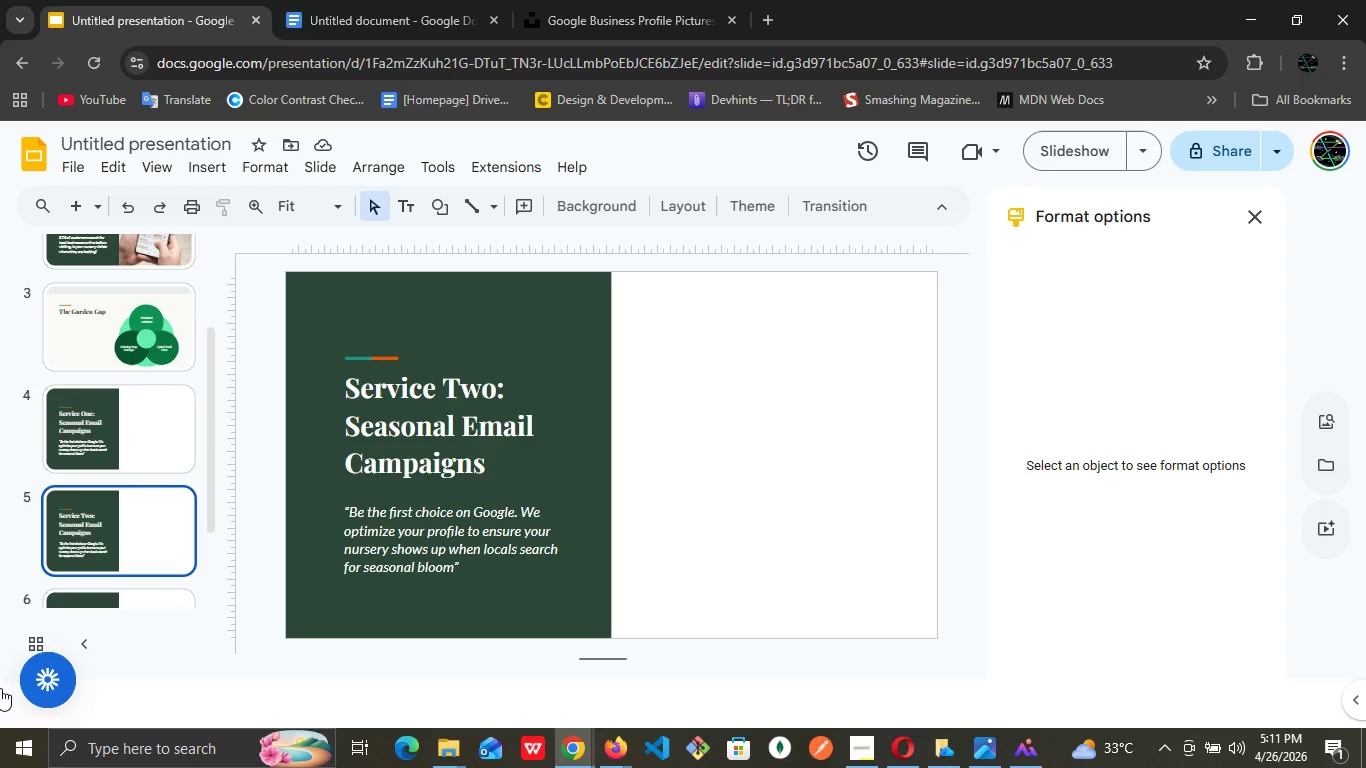 
wait(39.48)
 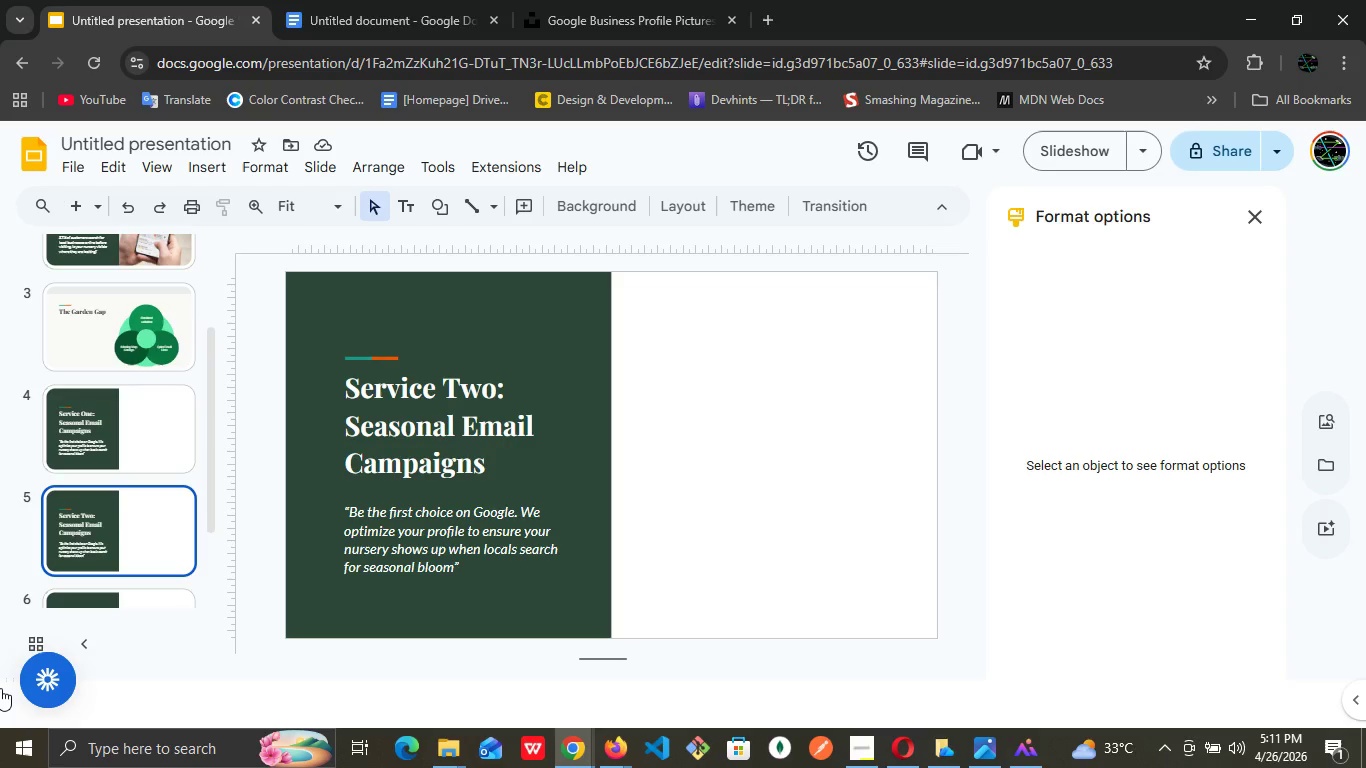 
left_click([133, 420])
 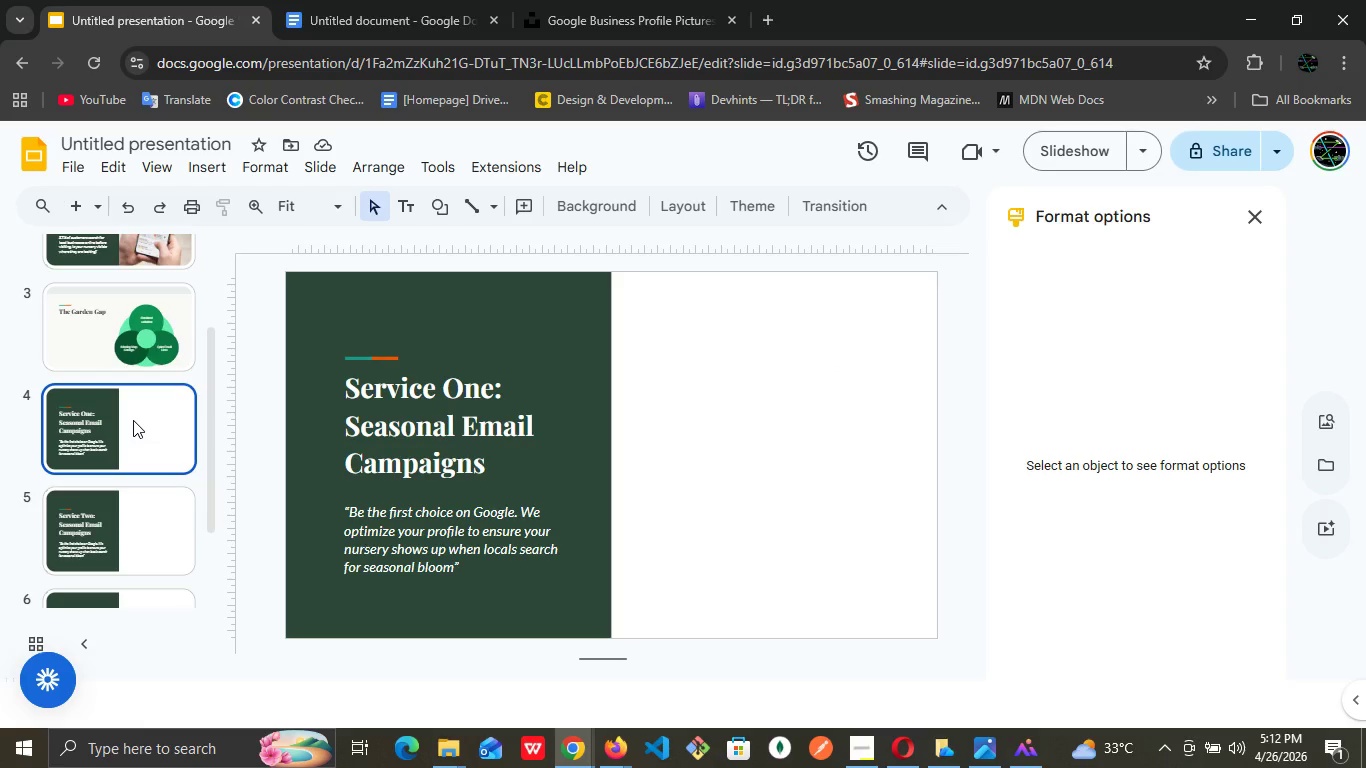 
wait(8.64)
 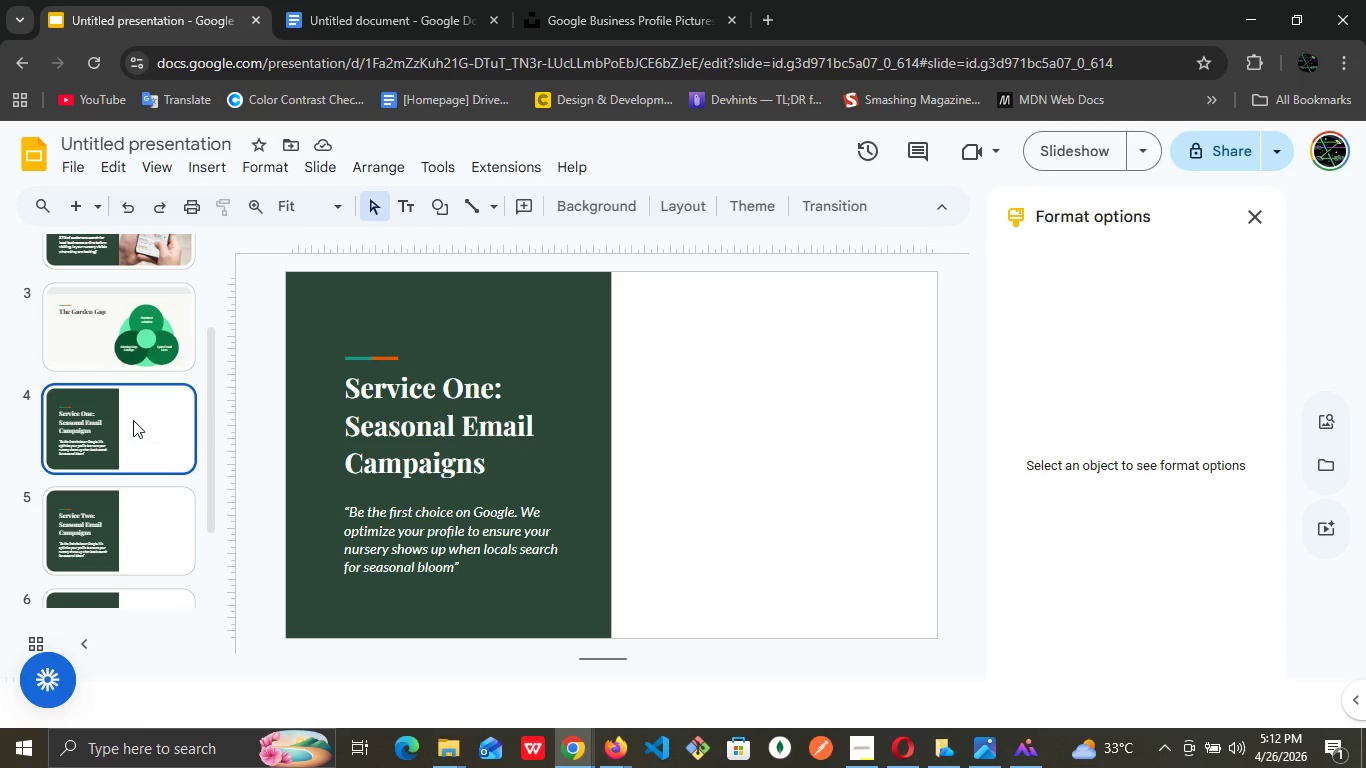 
left_click([108, 500])
 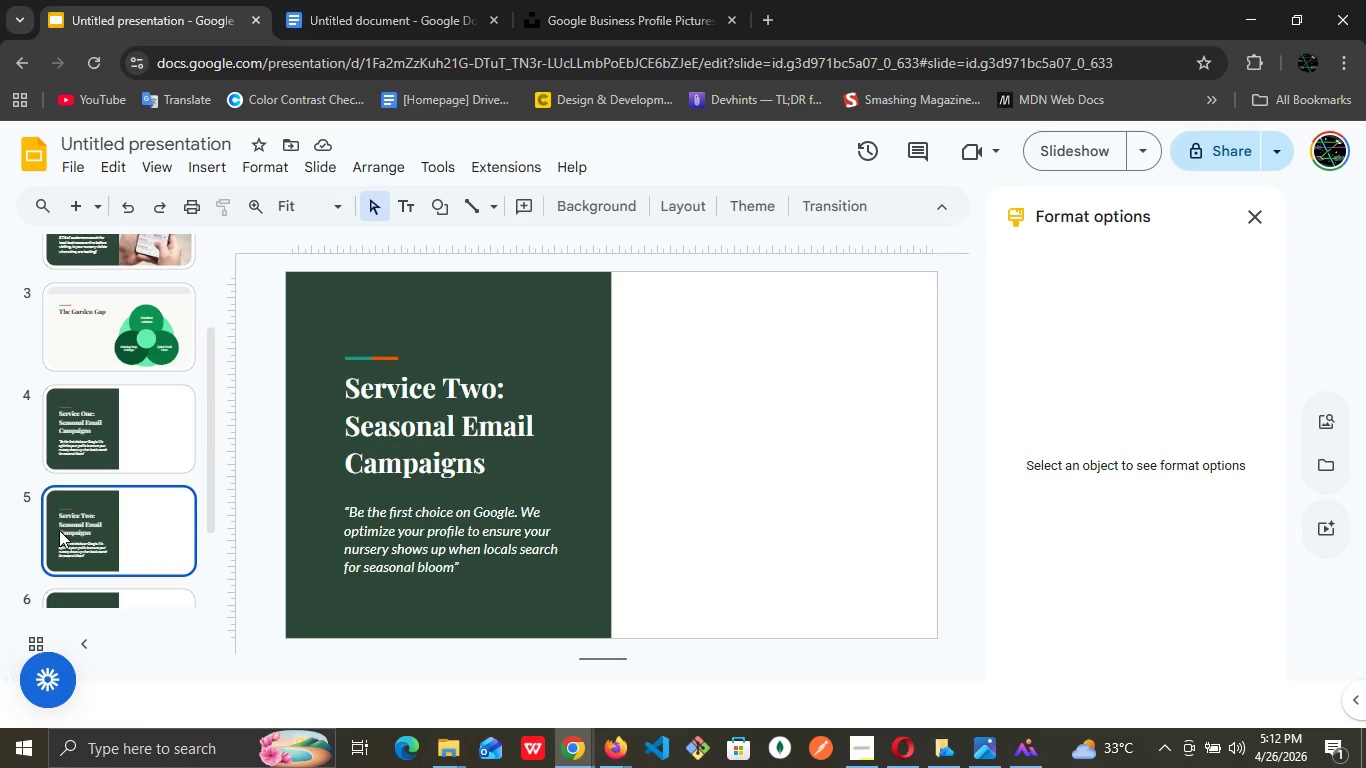 
scroll: coordinate [59, 530], scroll_direction: down, amount: 1.0
 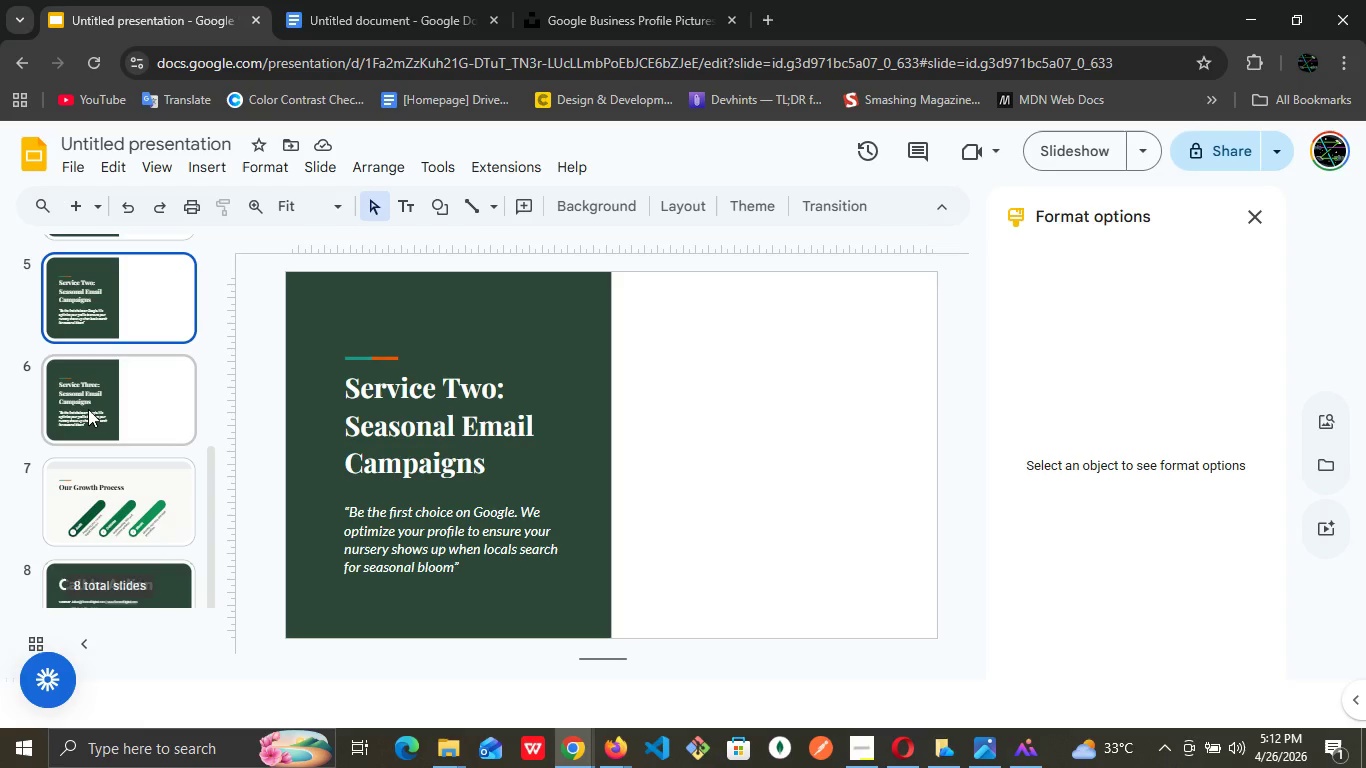 
left_click([89, 409])
 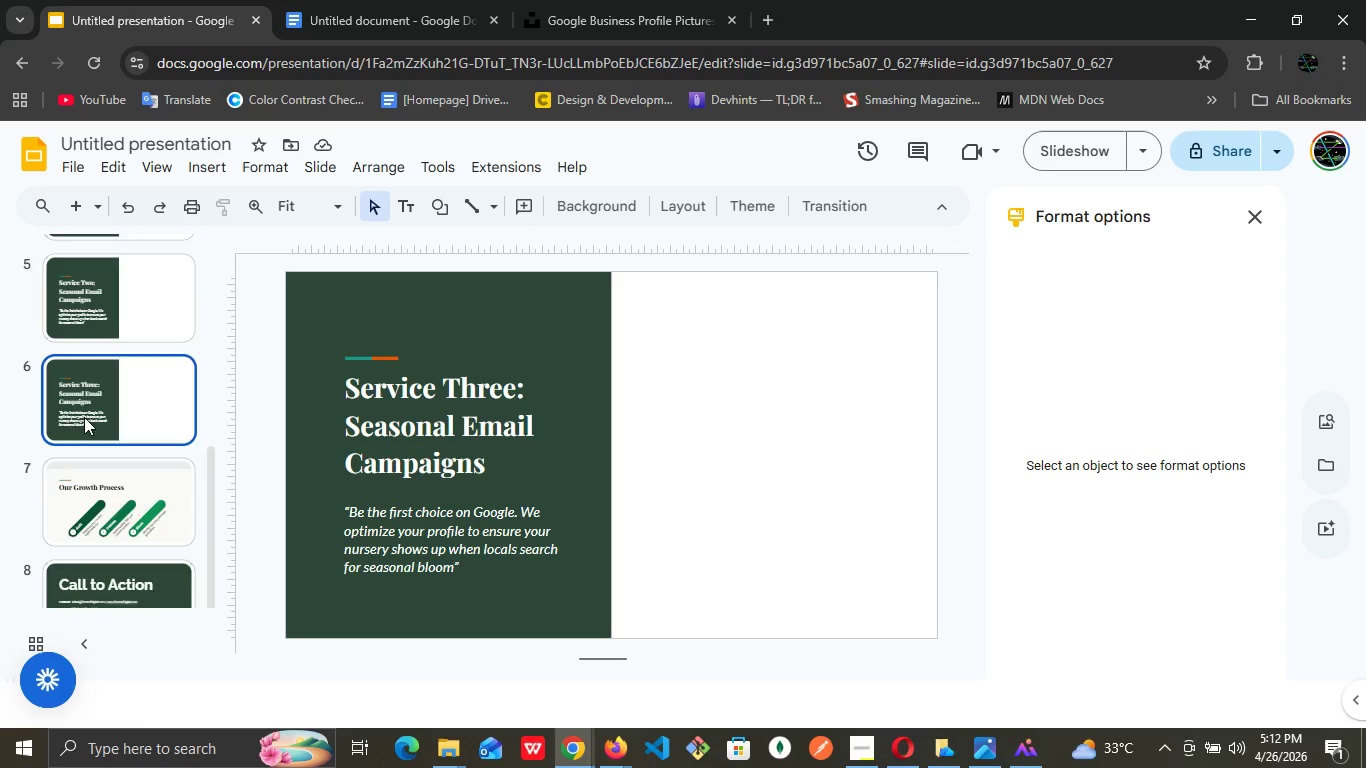 
scroll: coordinate [83, 418], scroll_direction: up, amount: 1.0
 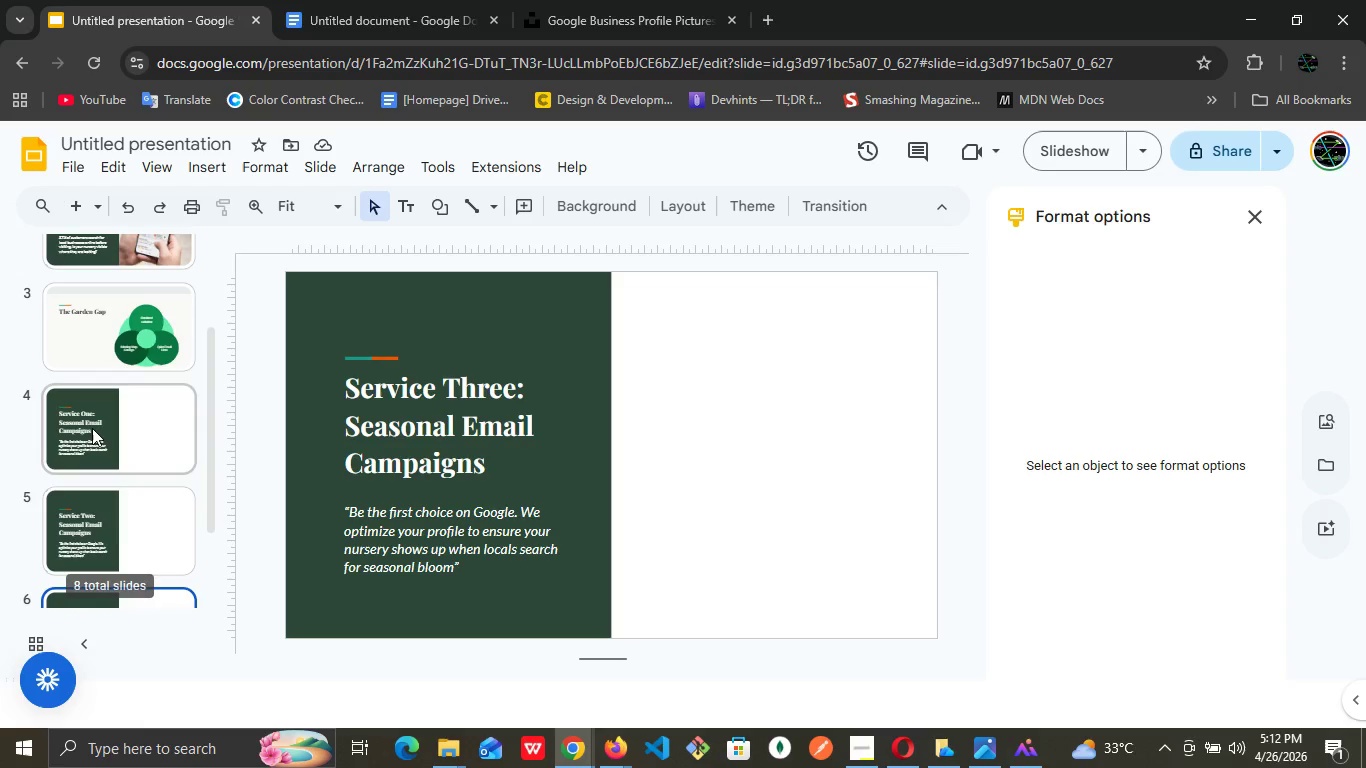 
left_click([92, 428])
 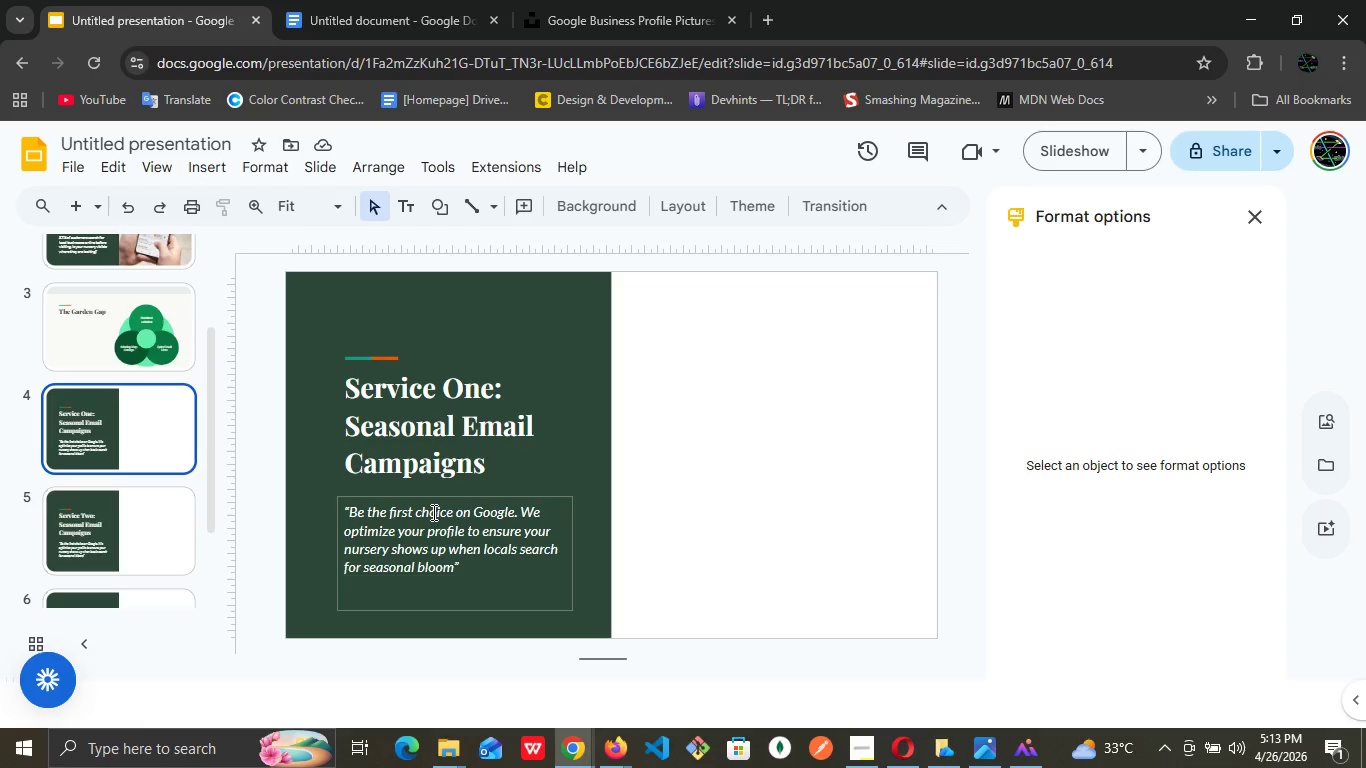 
wait(72.45)
 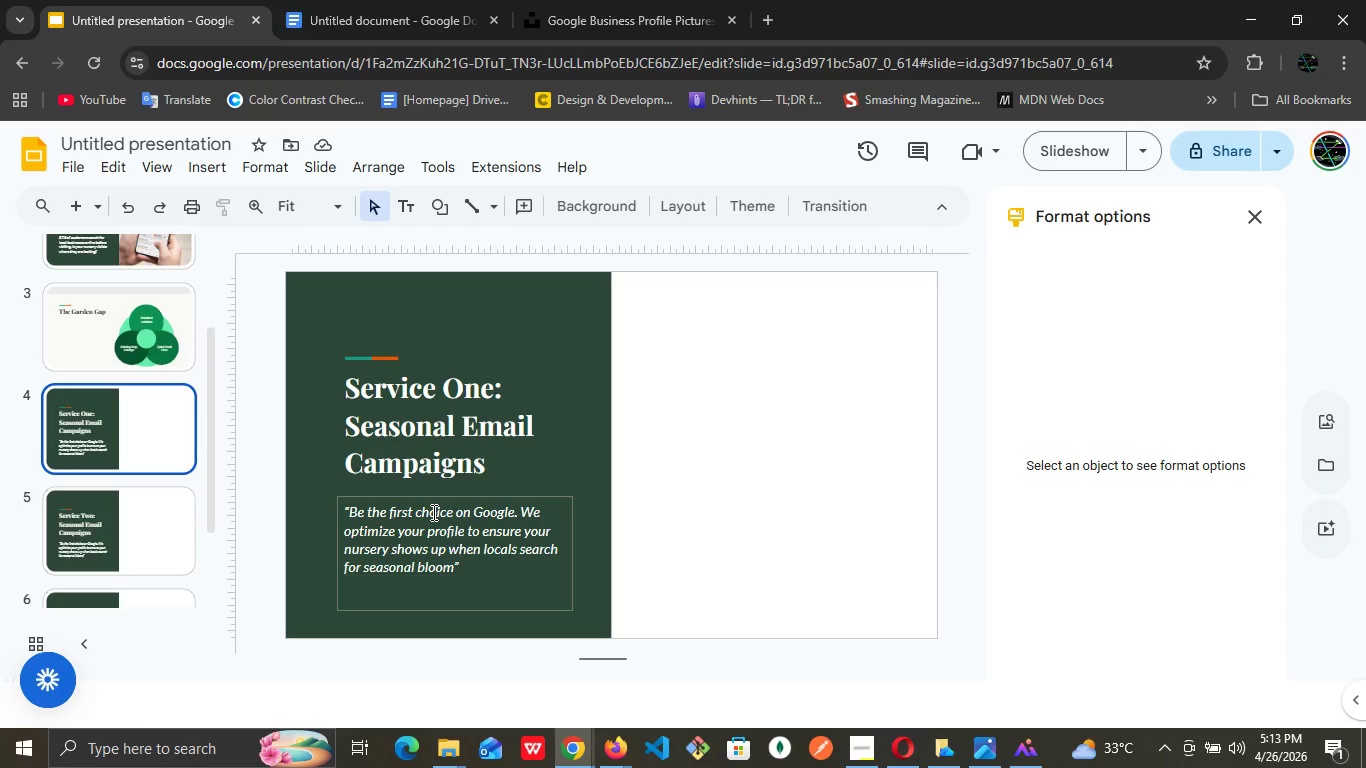 
left_click([114, 524])
 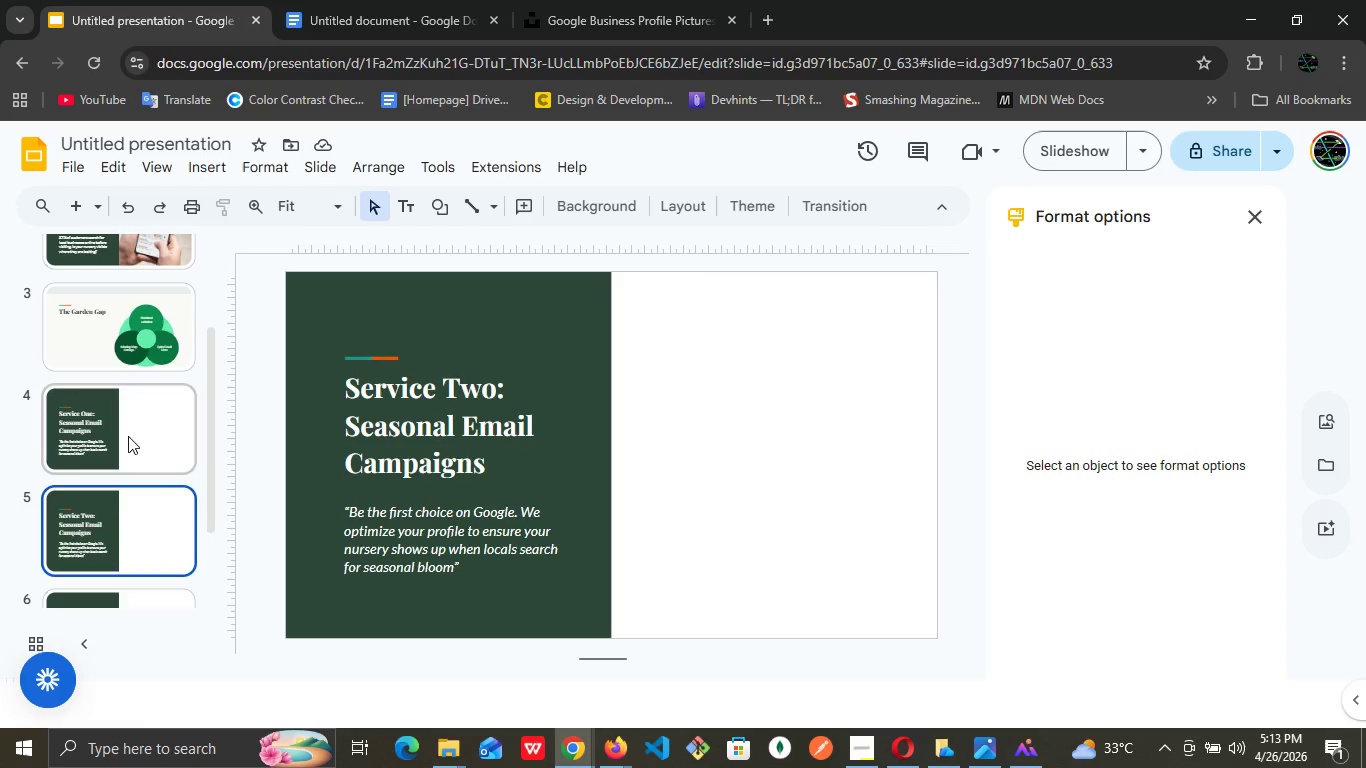 
left_click([128, 436])
 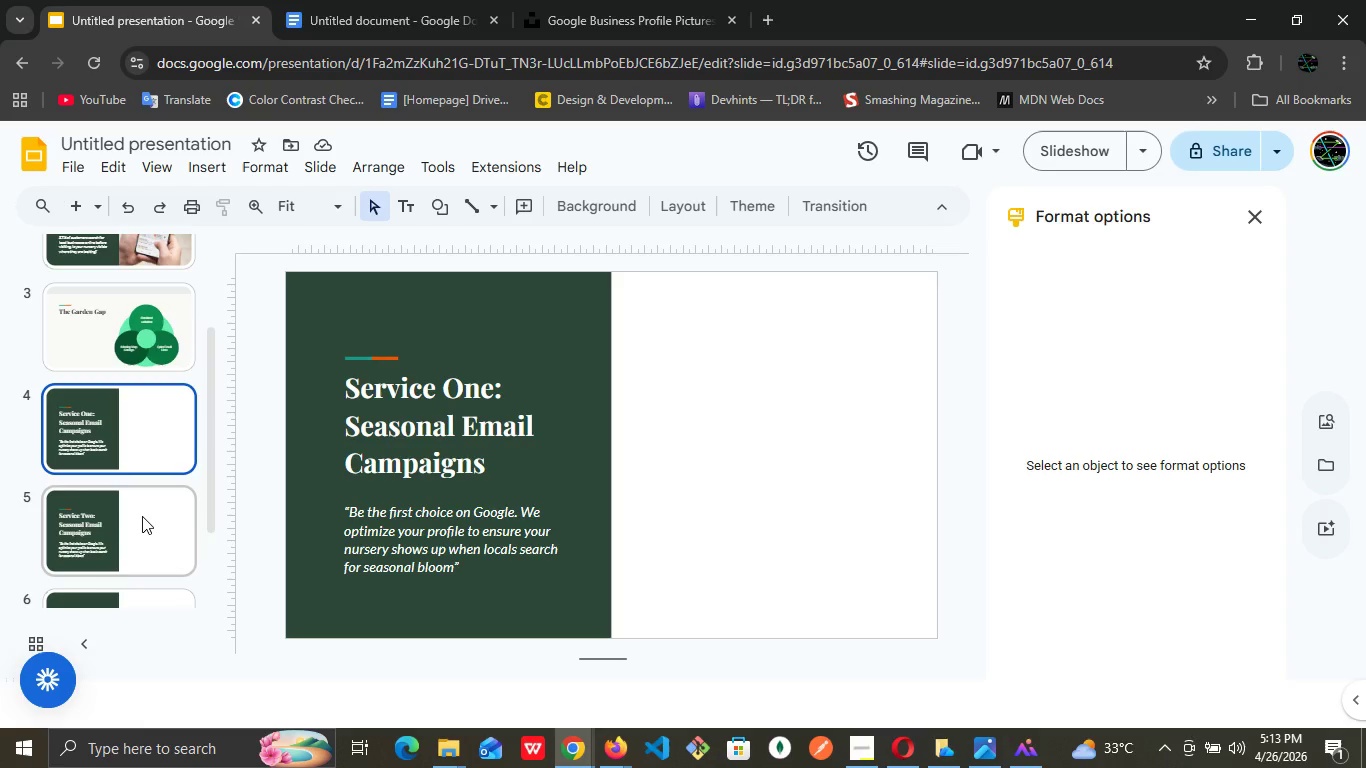 
left_click([142, 516])
 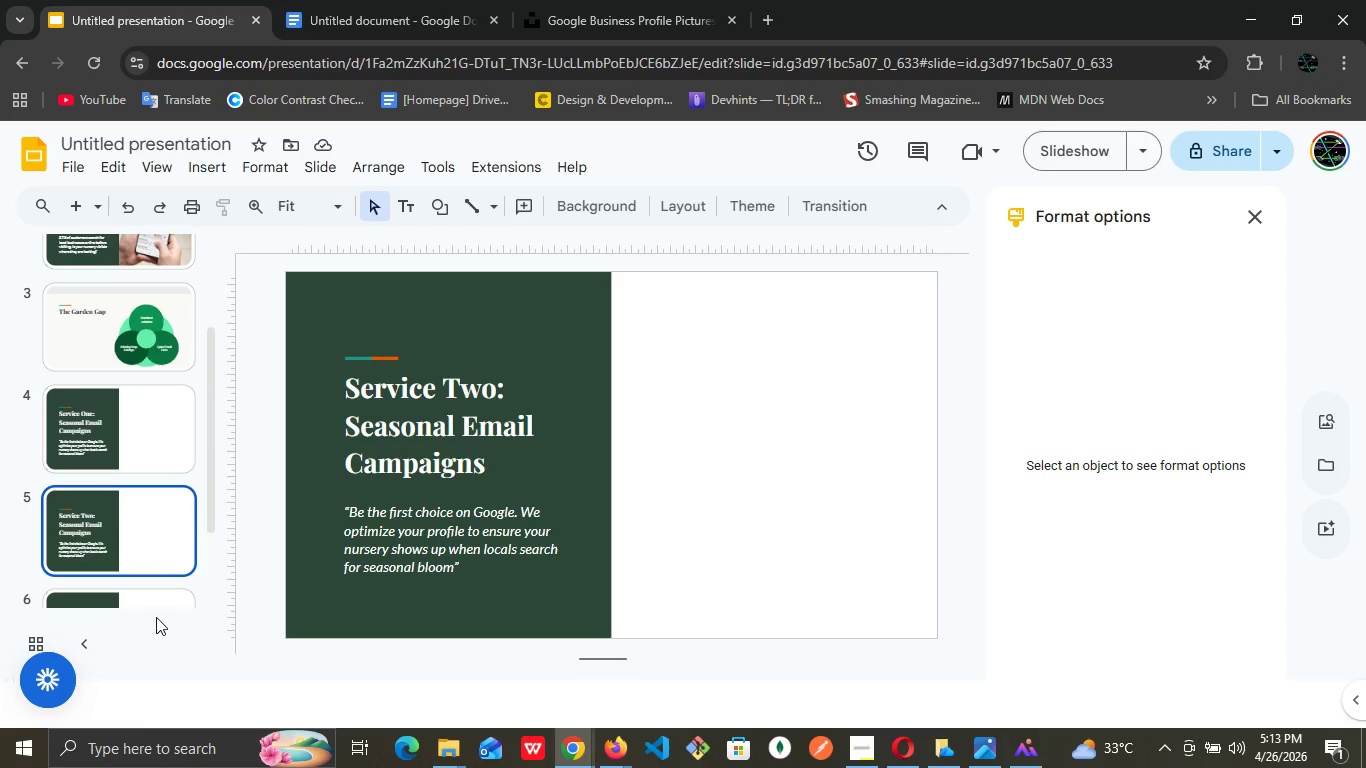 
left_click([156, 612])
 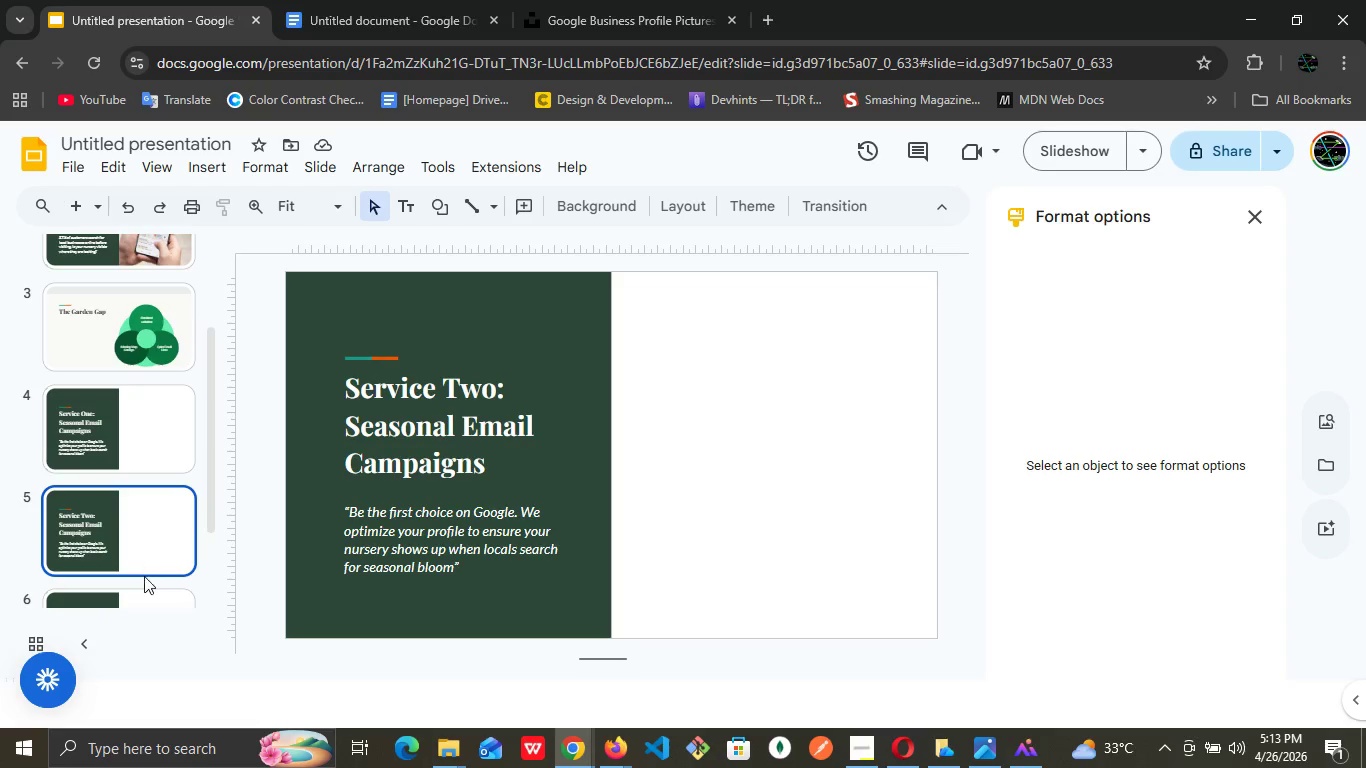 
scroll: coordinate [144, 577], scroll_direction: down, amount: 1.0
 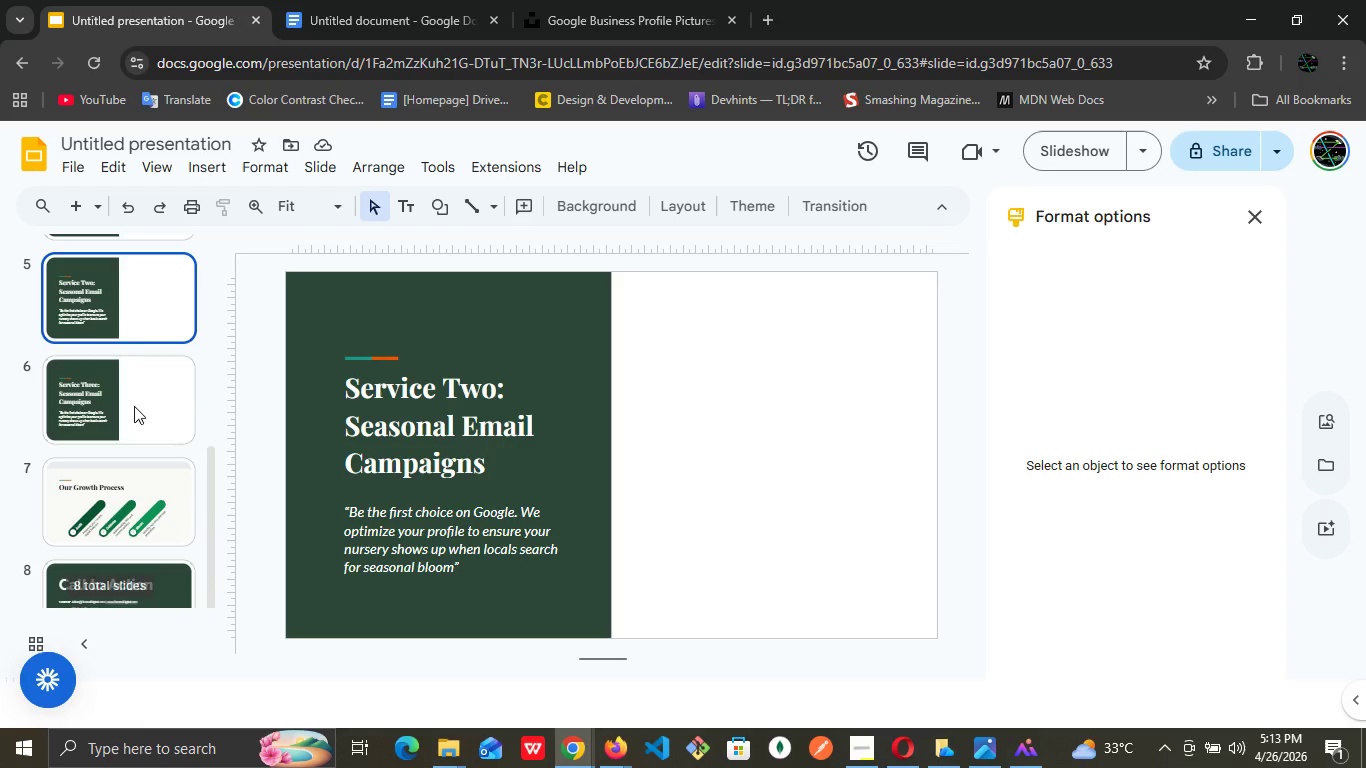 
left_click([131, 413])
 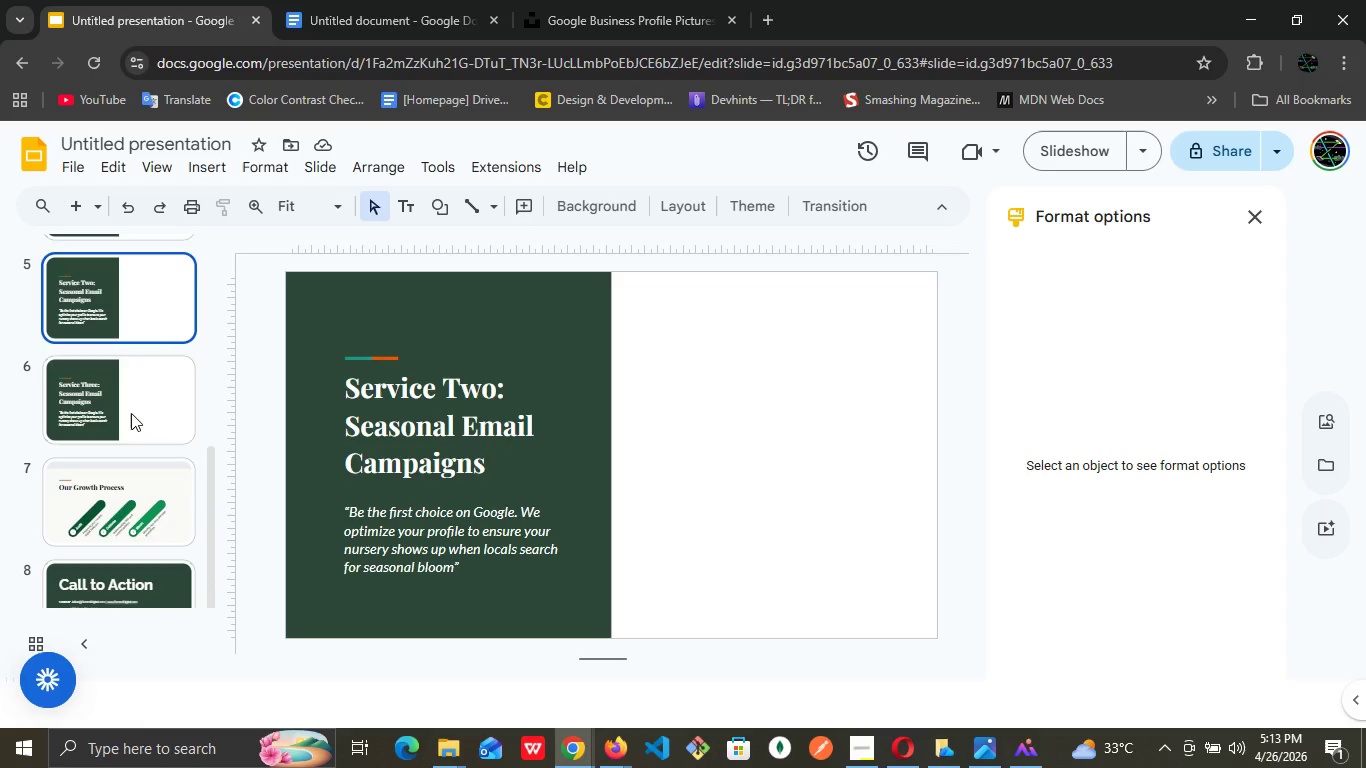 
left_click([131, 413])
 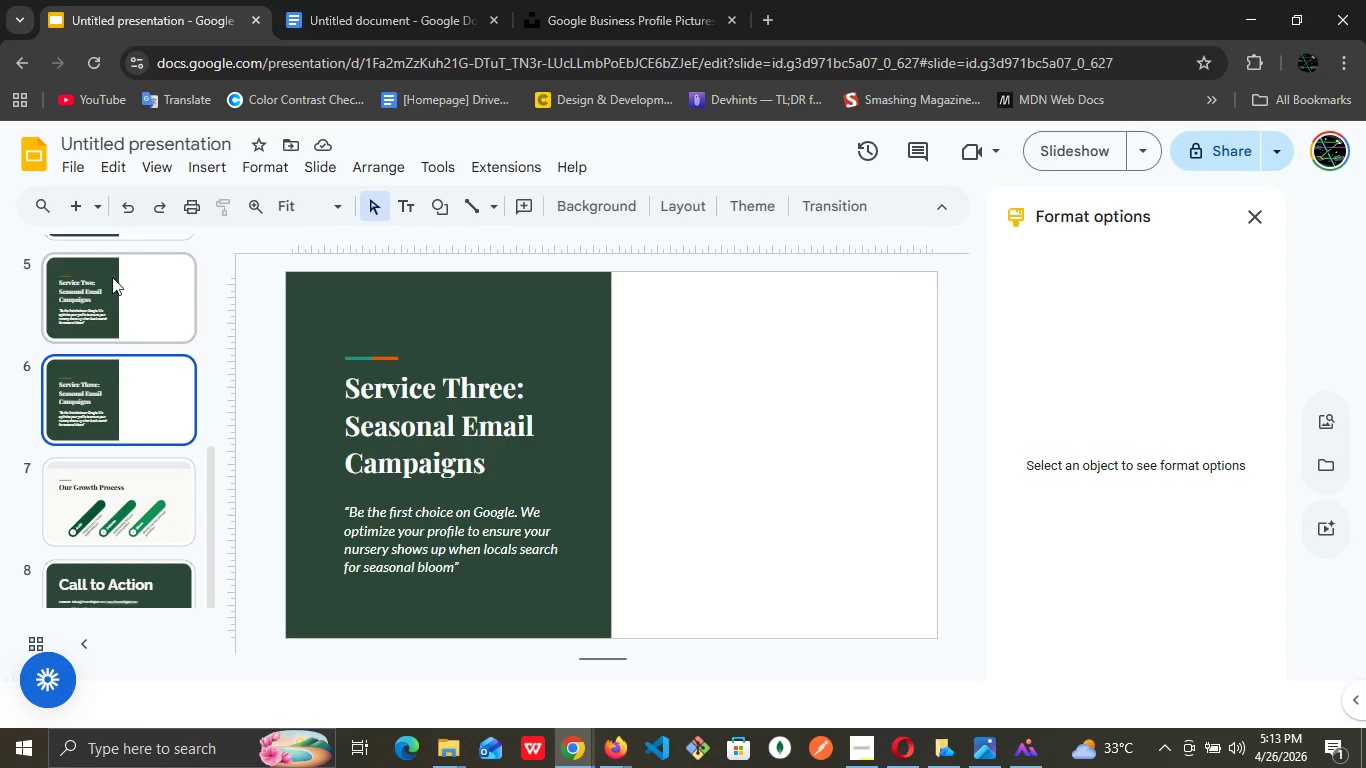 
left_click([107, 261])
 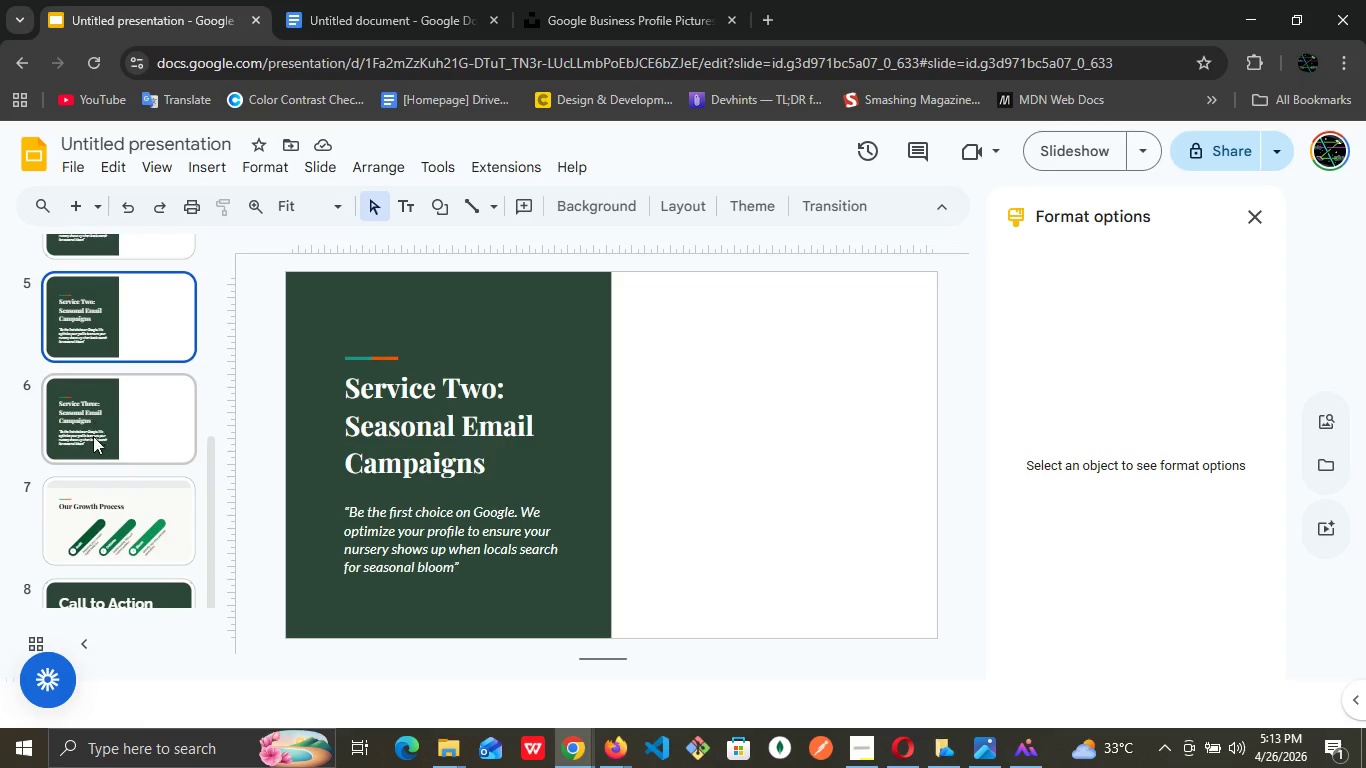 
left_click([93, 438])
 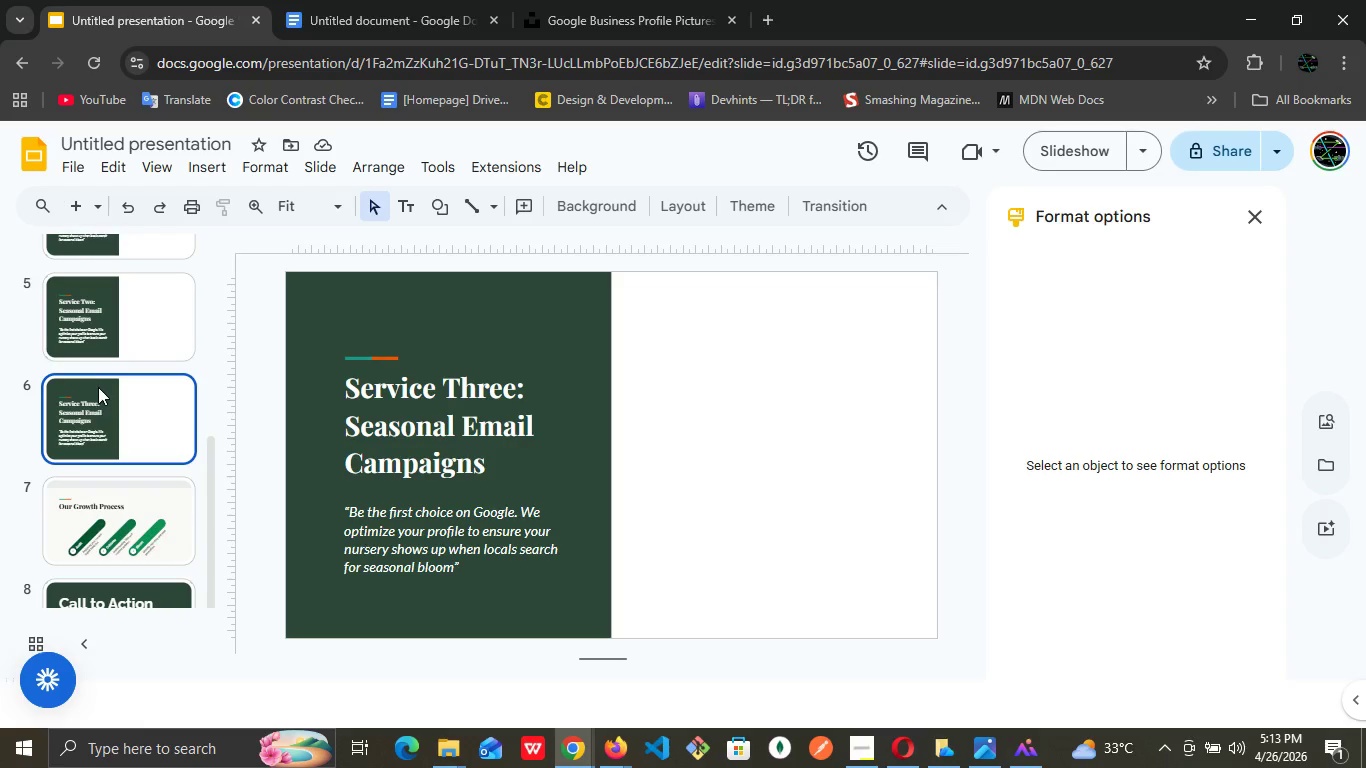 
scroll: coordinate [101, 396], scroll_direction: up, amount: 1.0
 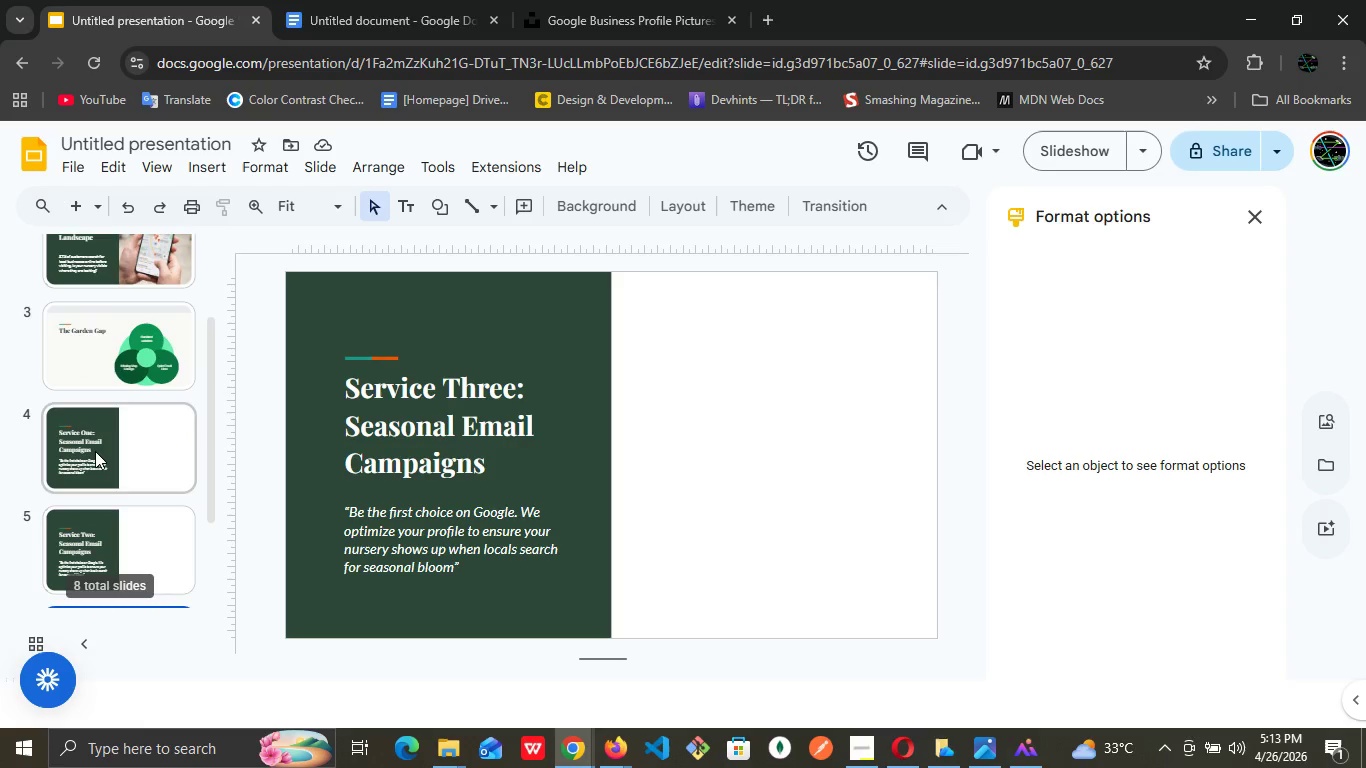 
left_click([95, 451])
 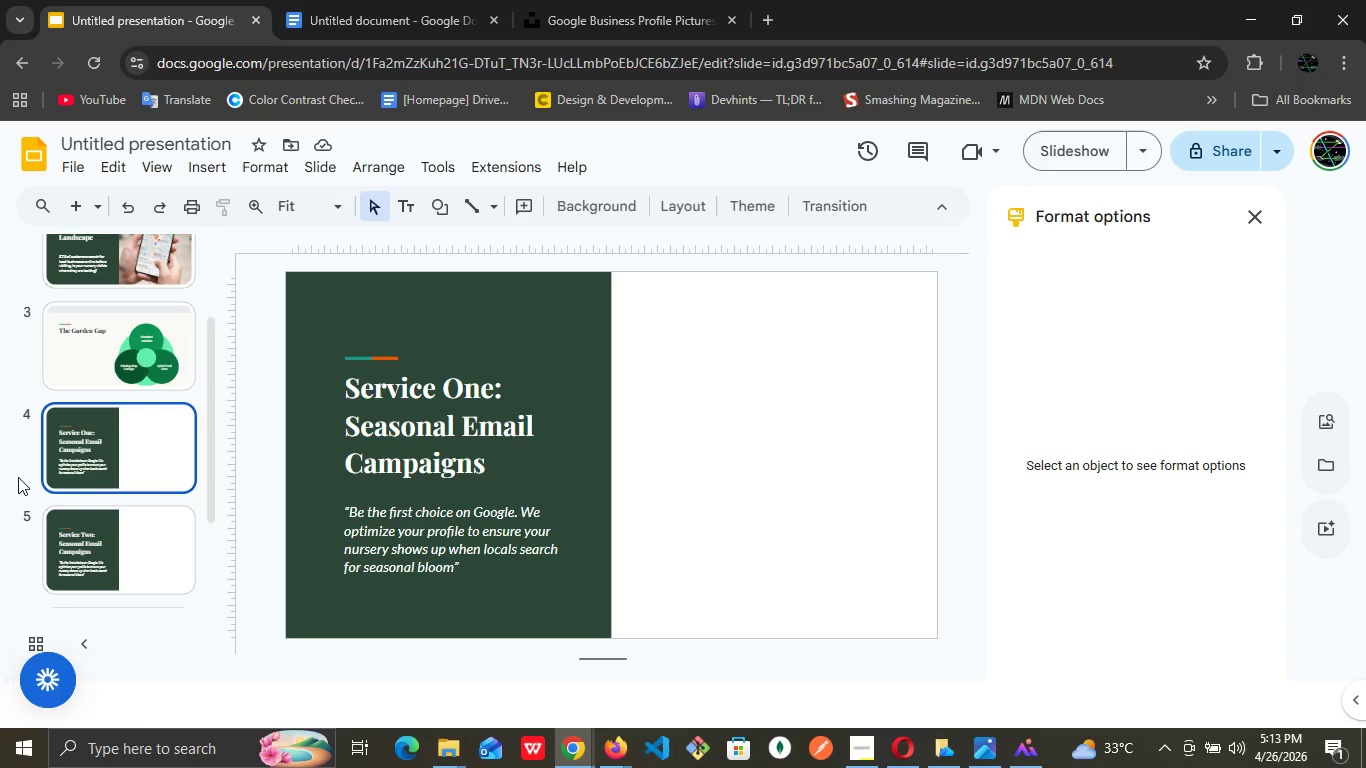 
wait(11.61)
 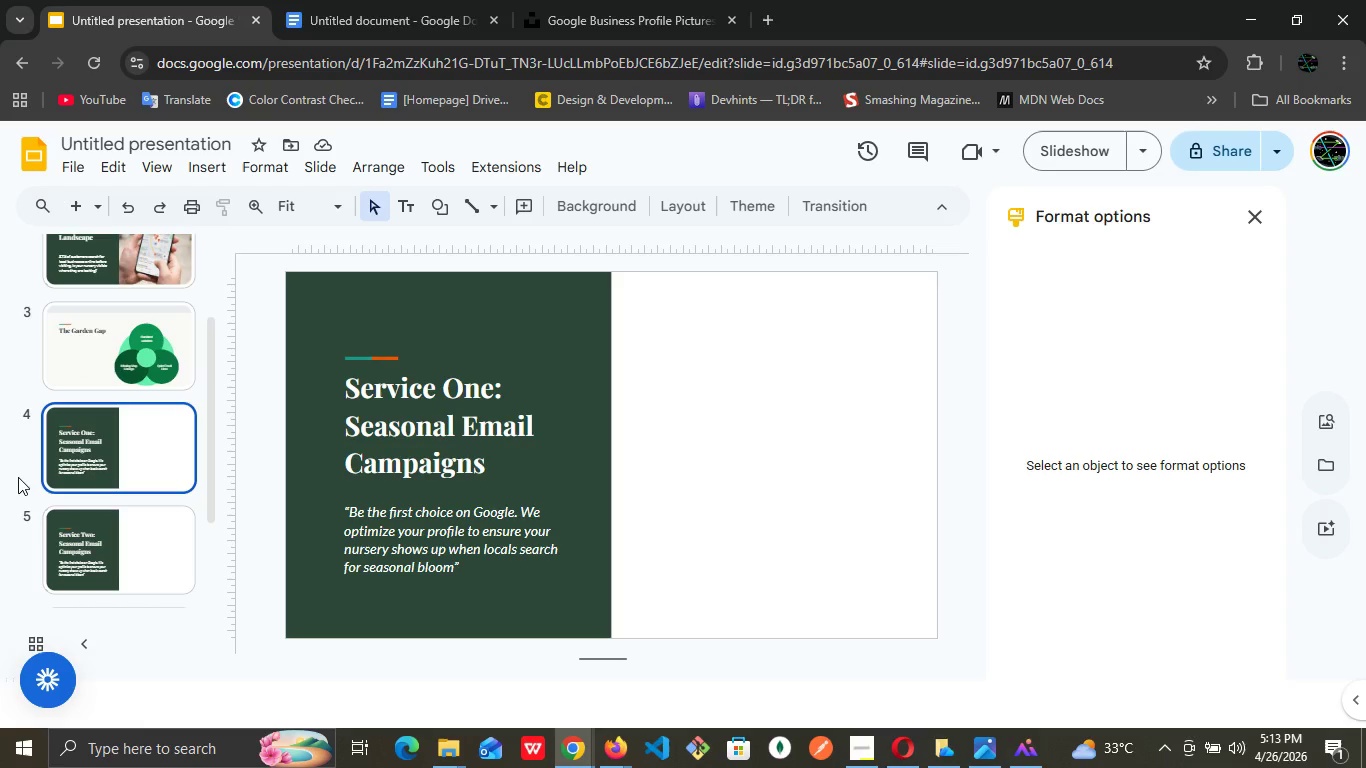 
left_click([361, 455])
 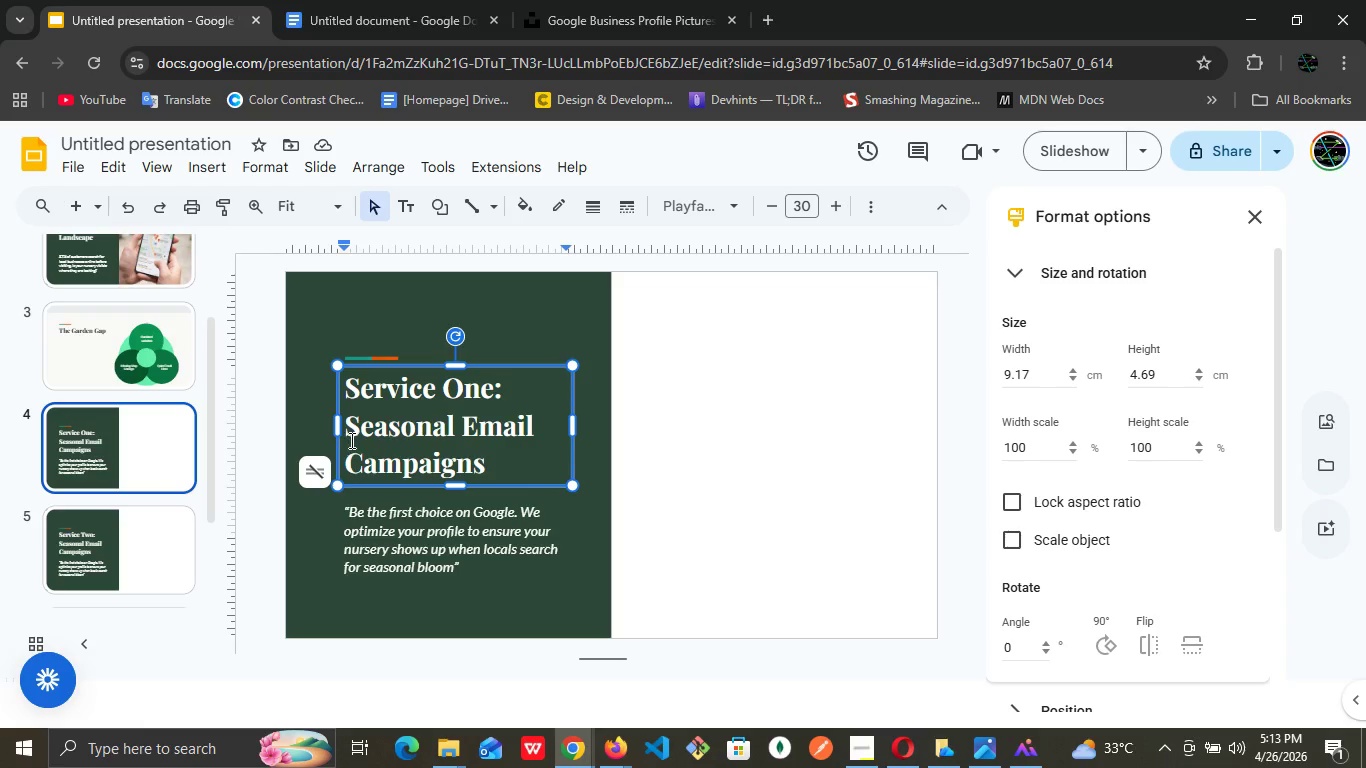 
left_click([349, 440])
 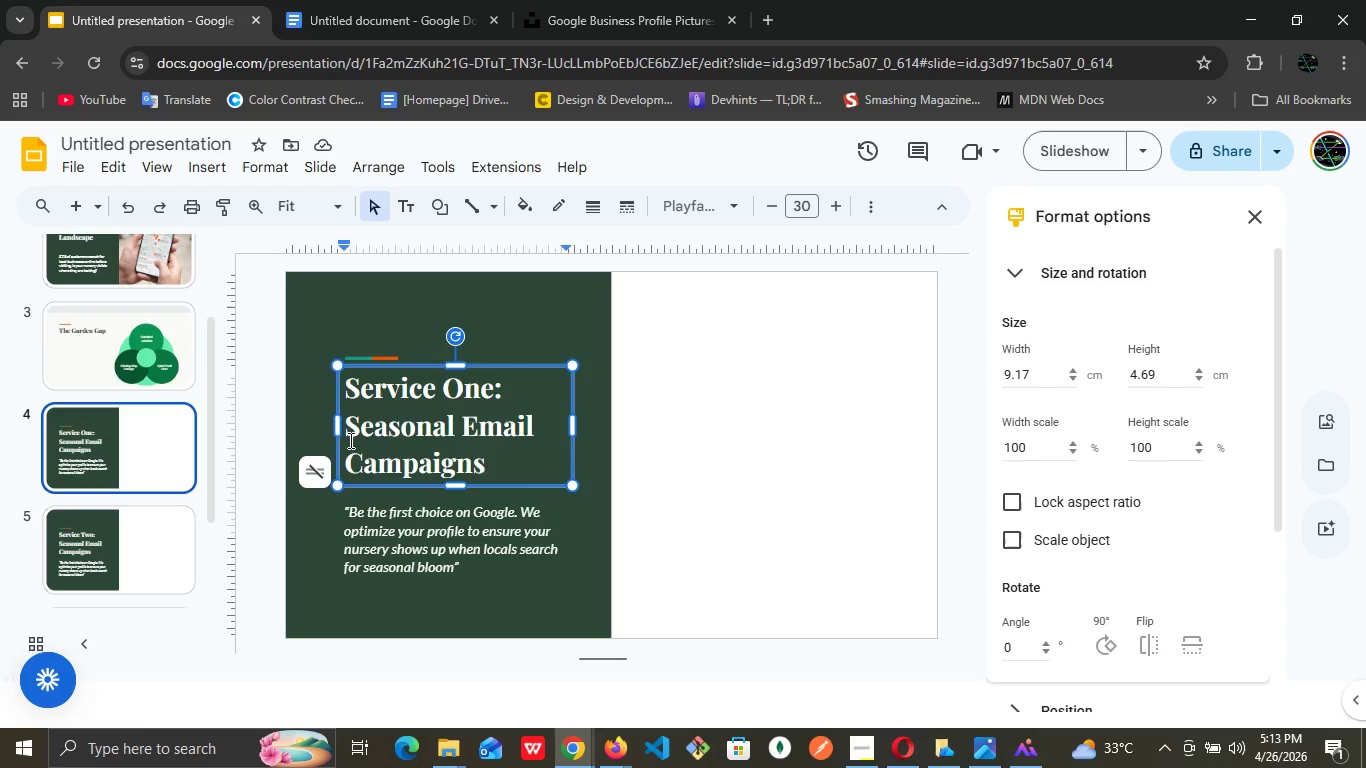 
left_click_drag(start_coordinate=[349, 440], to_coordinate=[480, 466])
 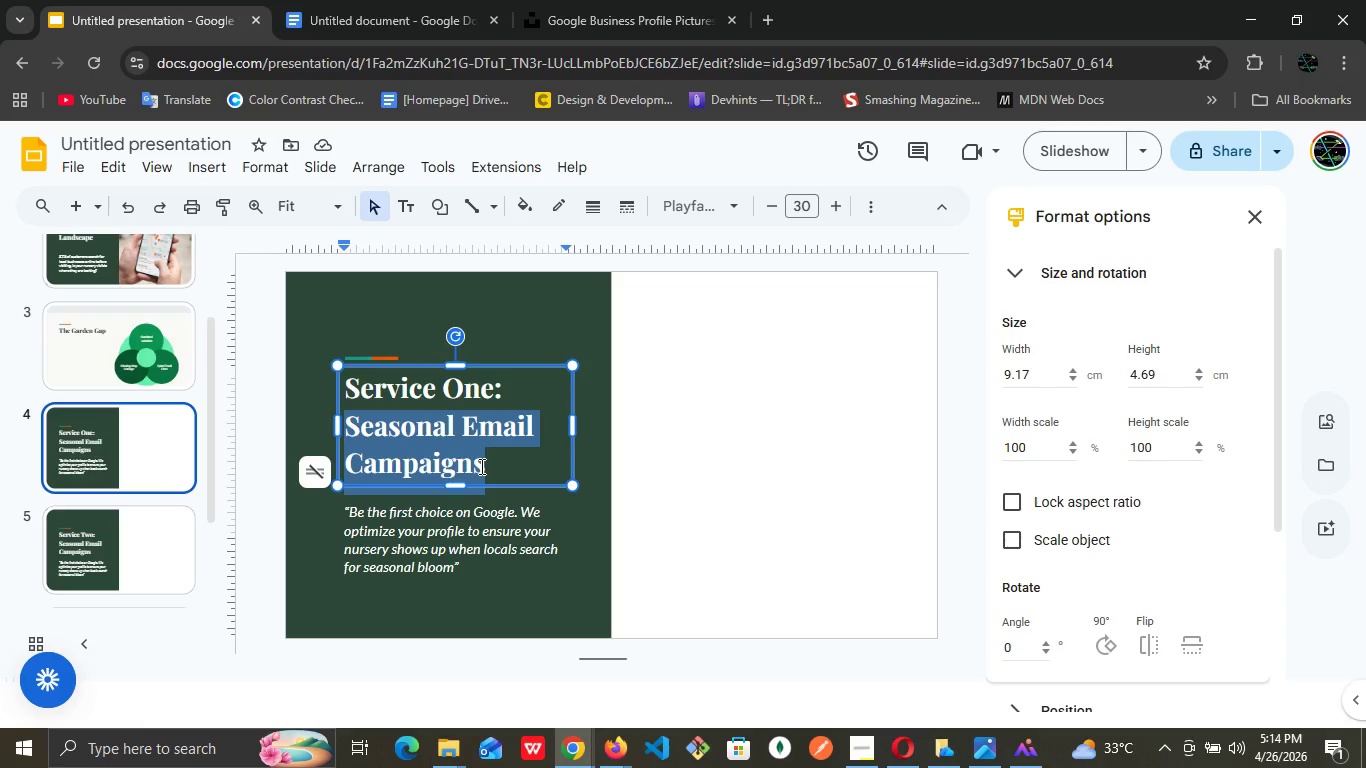 
wait(14.53)
 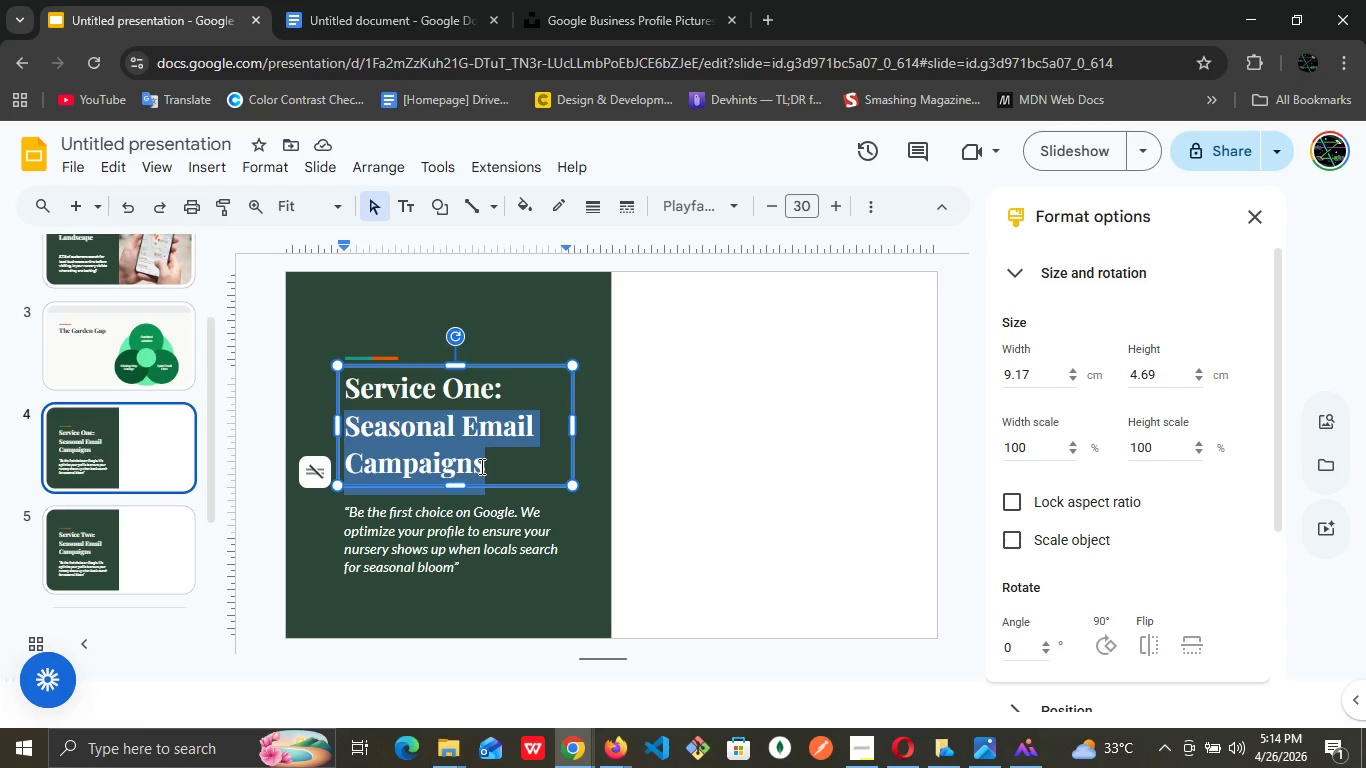 
type(Local SEO & Google)
 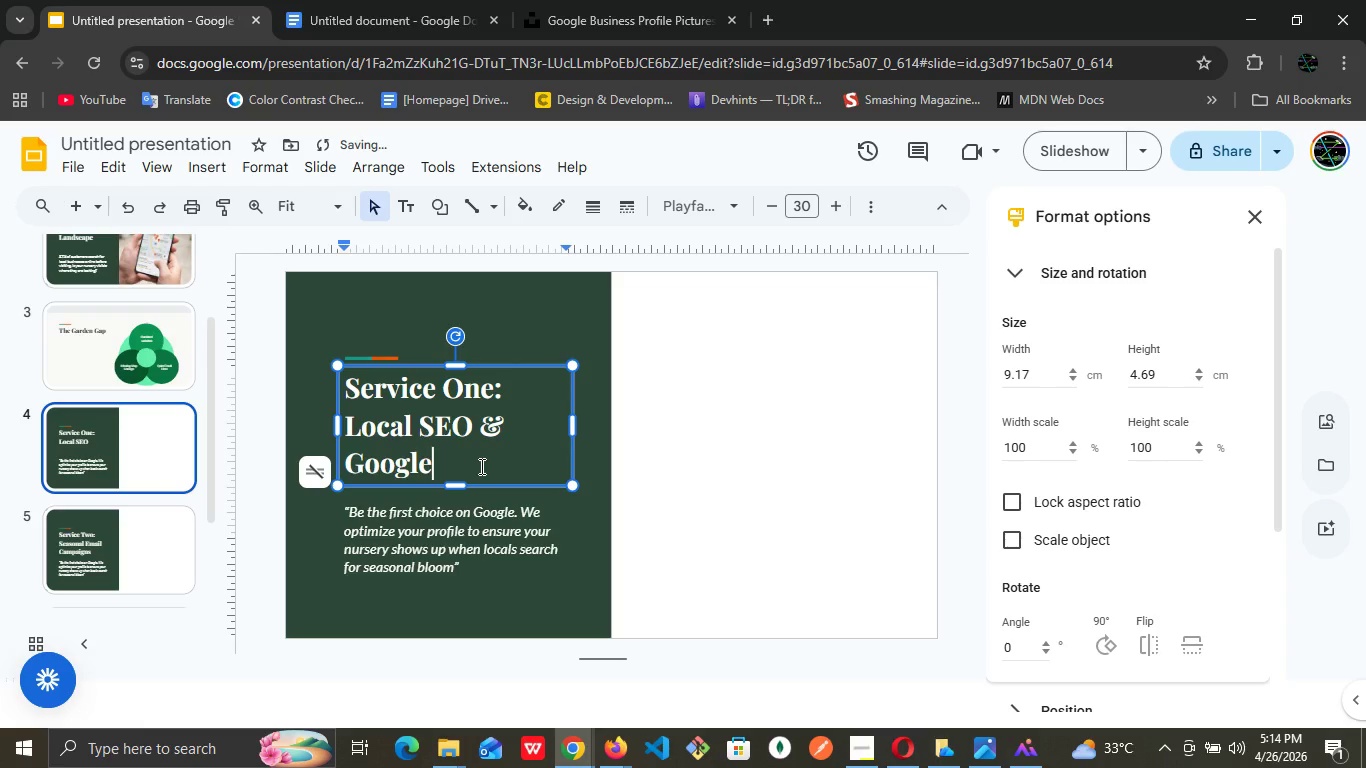 
left_click([602, 398])
 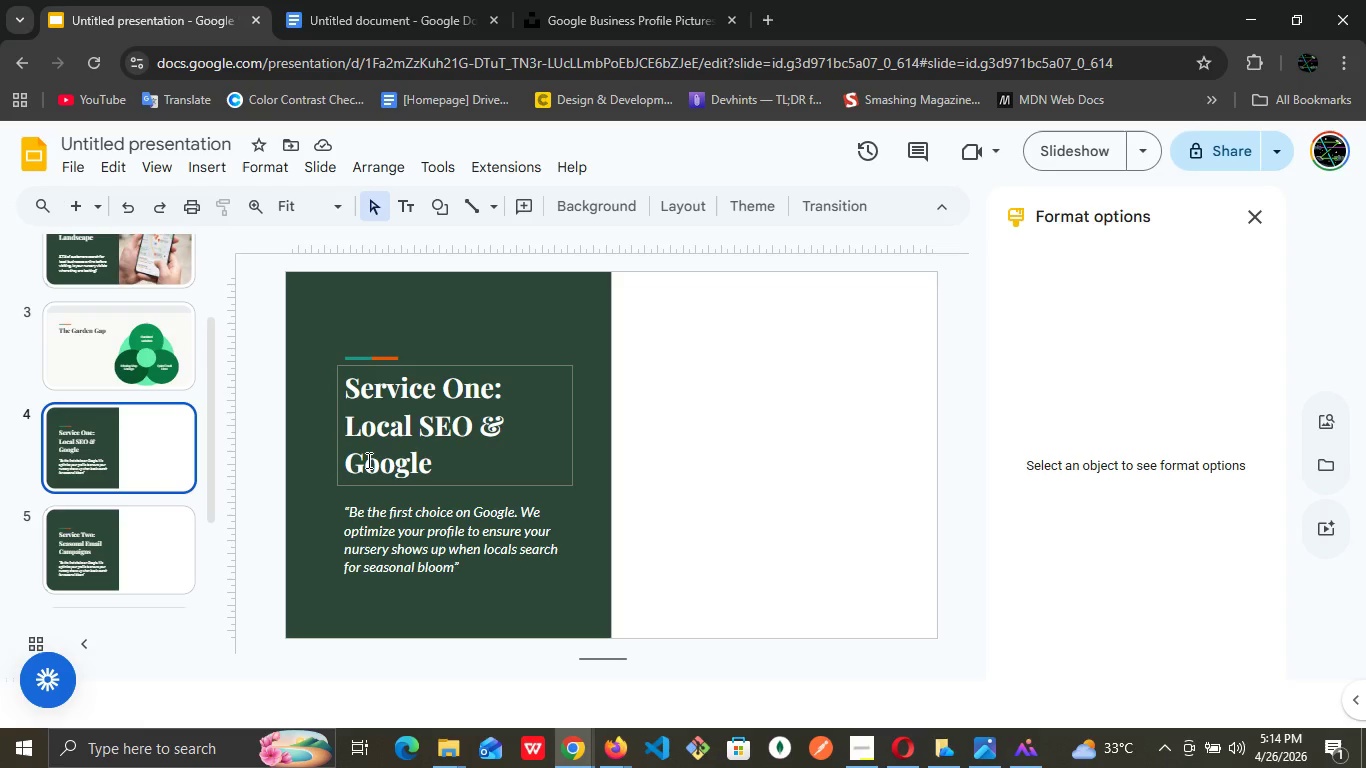 
wait(17.83)
 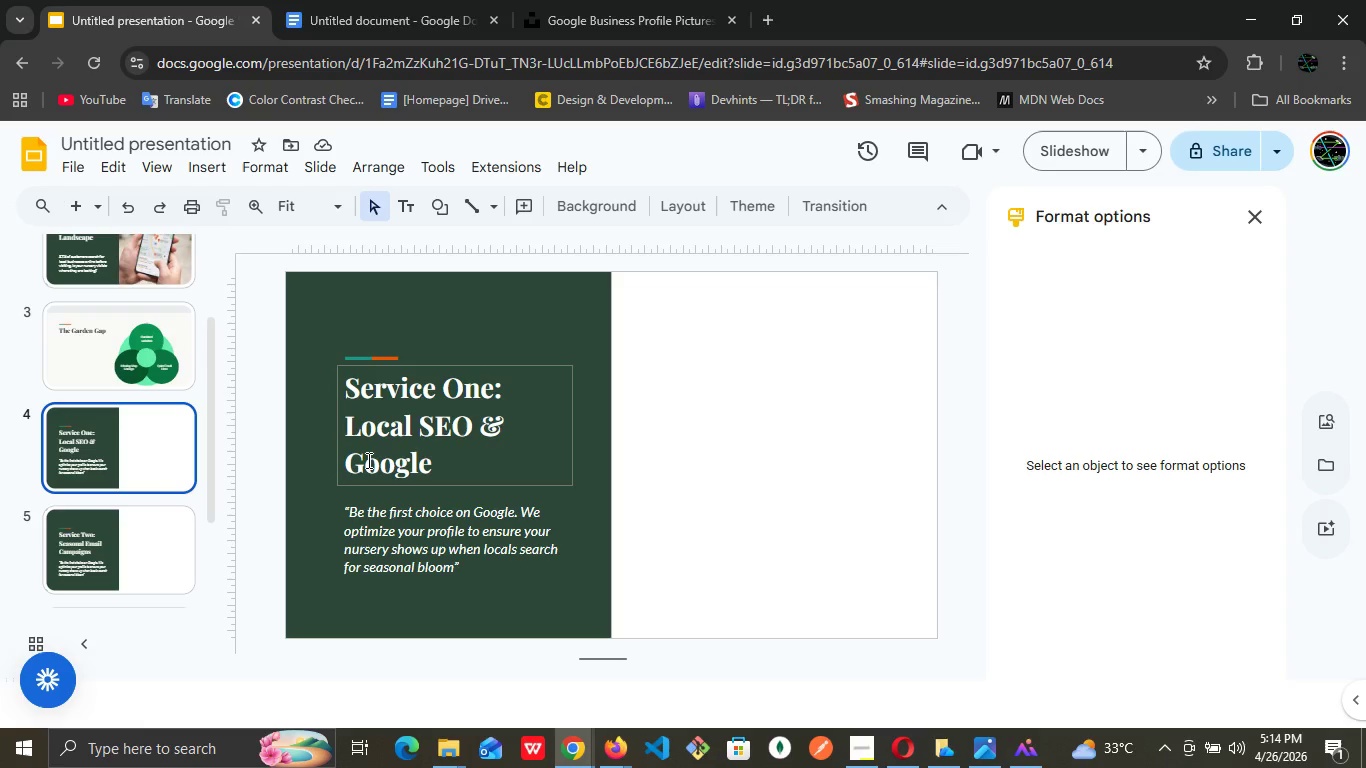 
left_click([136, 342])
 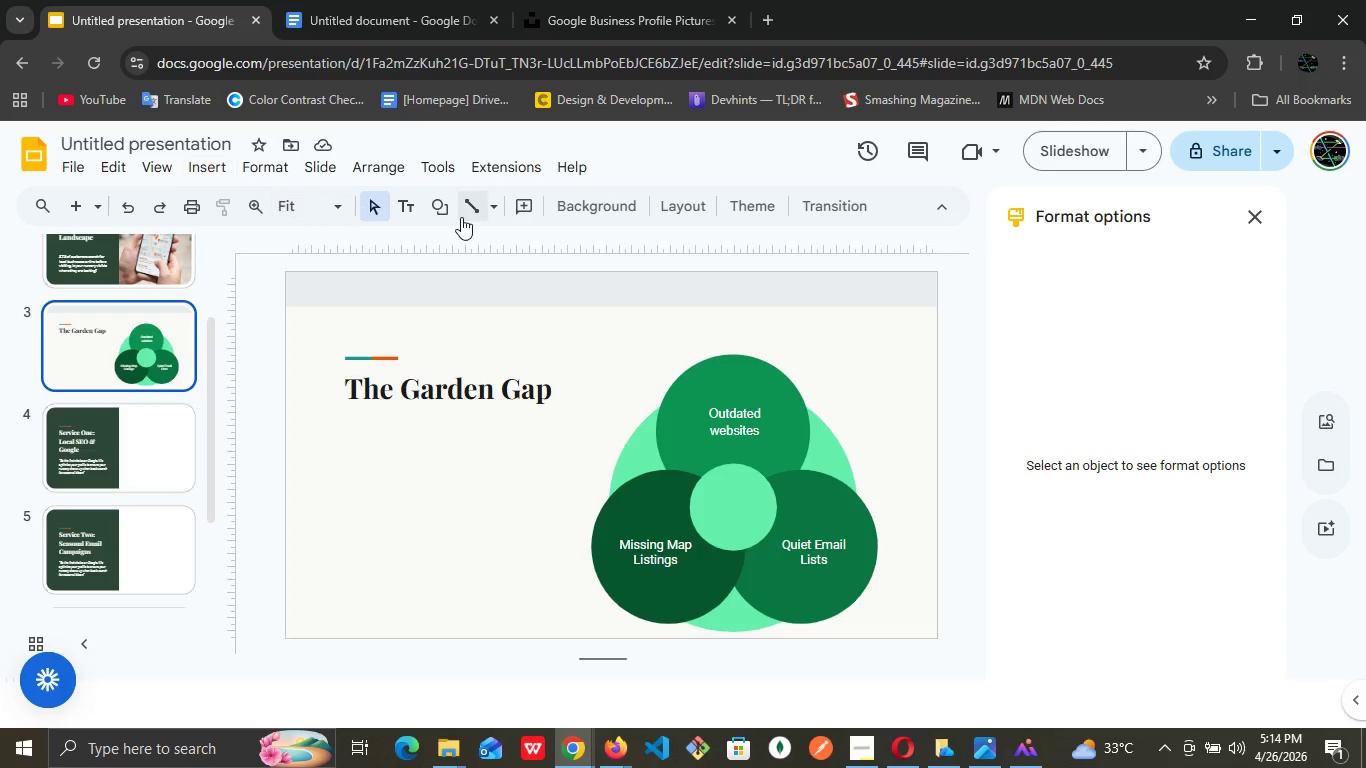 
left_click([411, 203])
 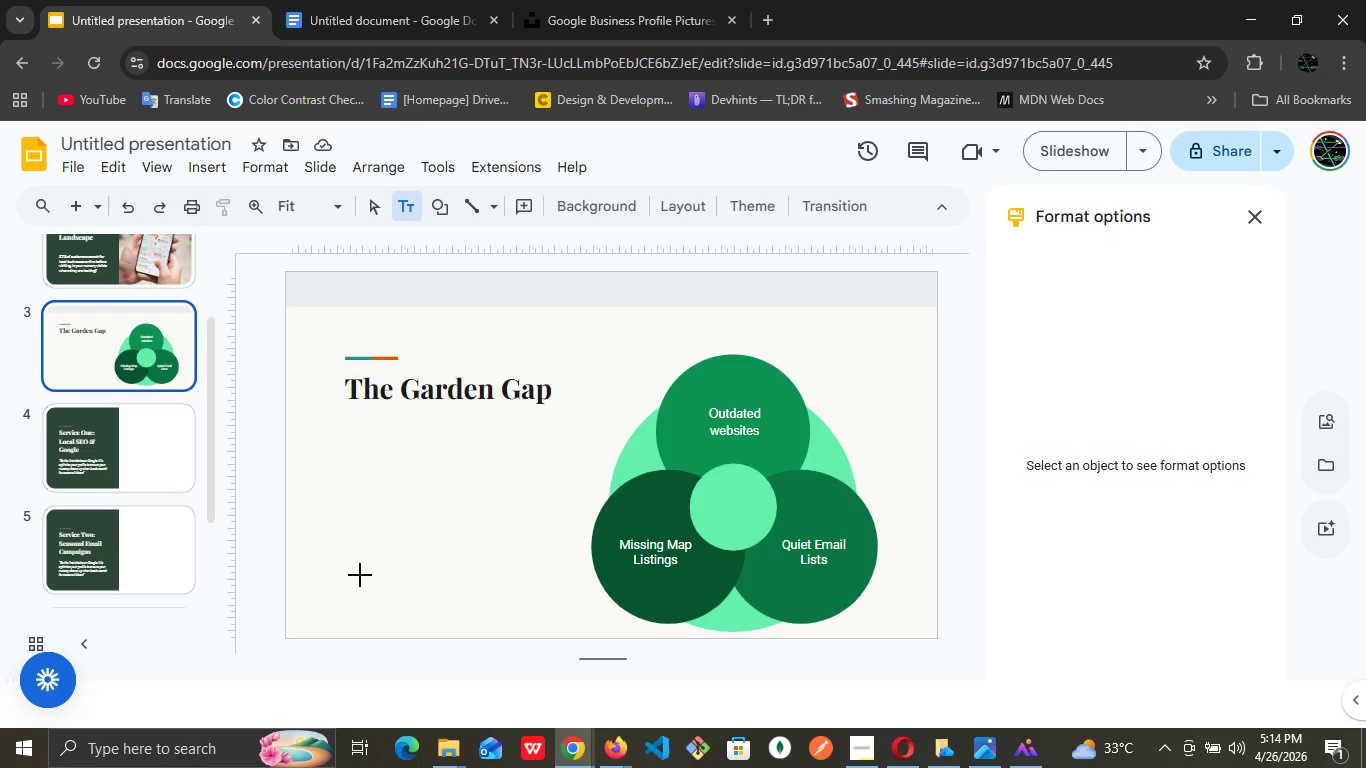 
left_click_drag(start_coordinate=[353, 576], to_coordinate=[582, 621])
 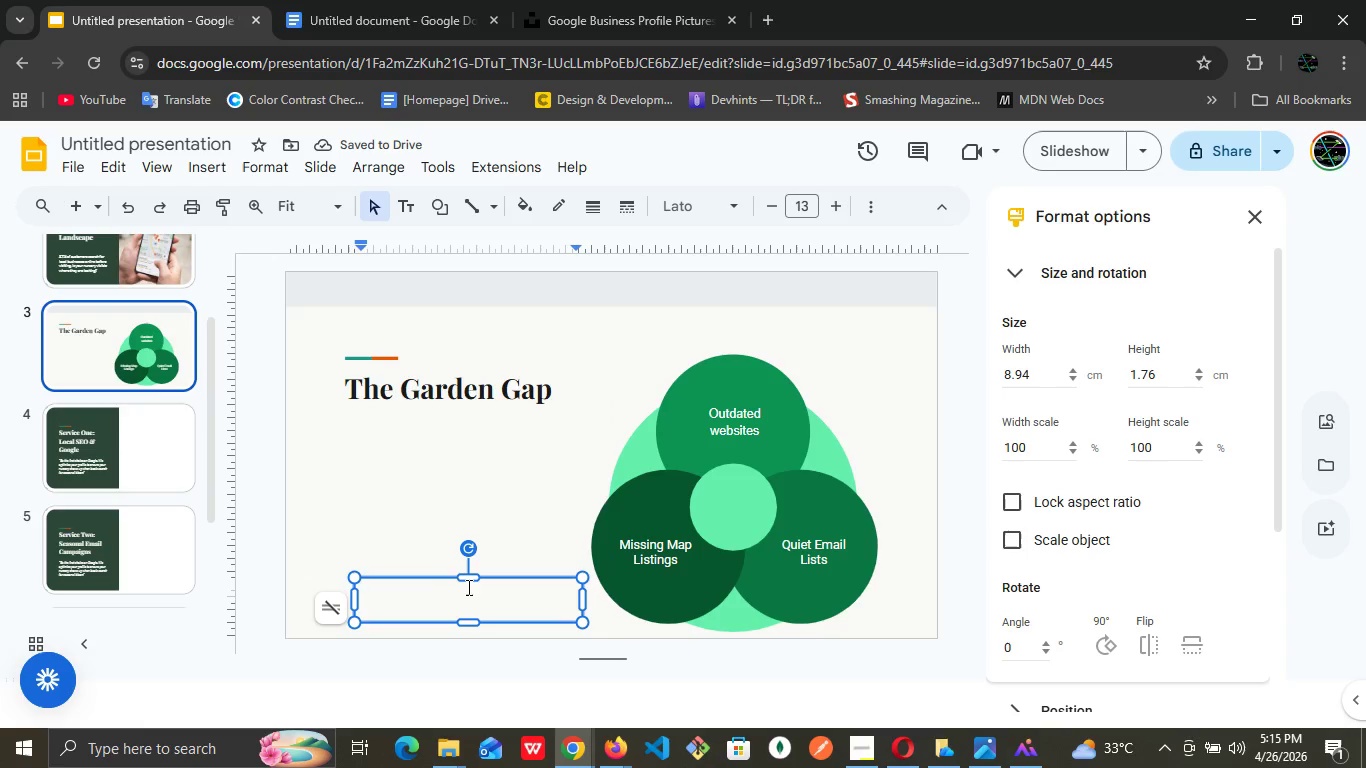 
wait(5.09)
 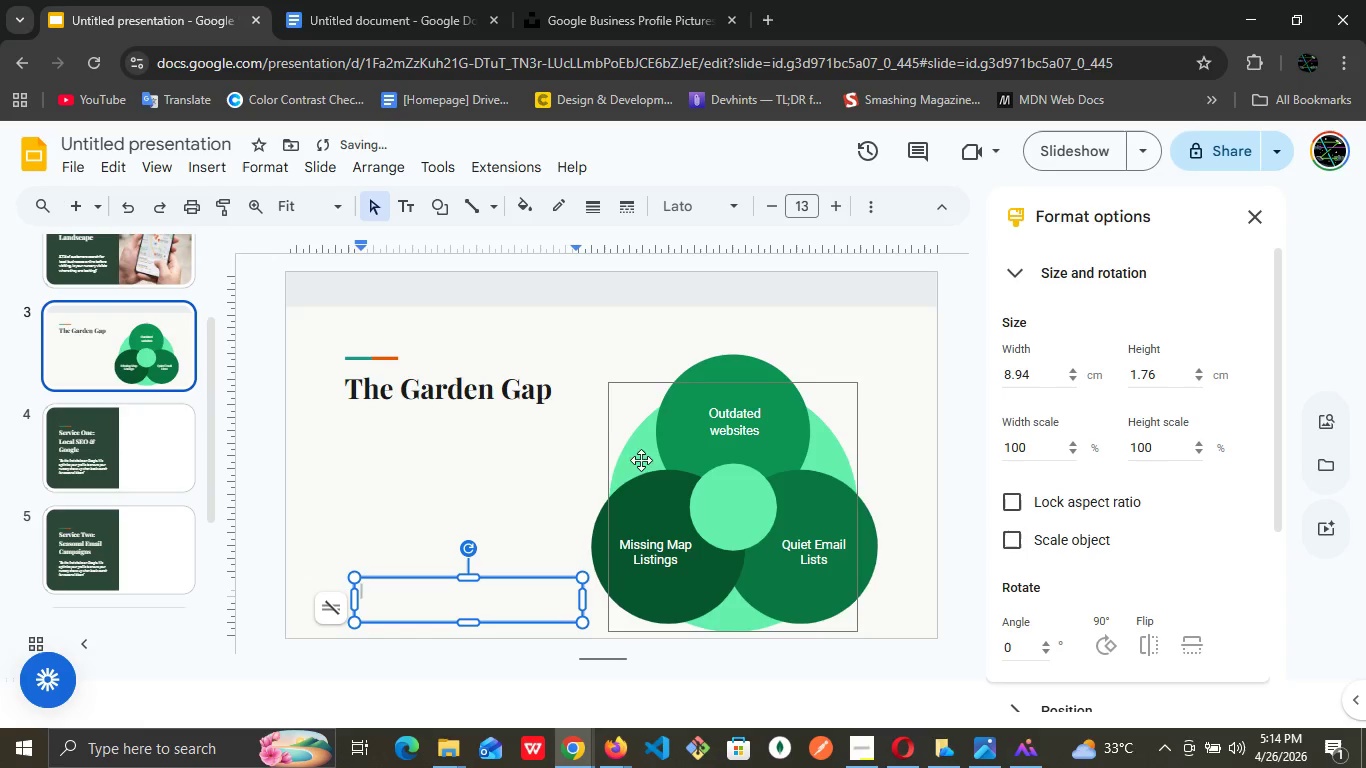 
left_click([467, 575])
 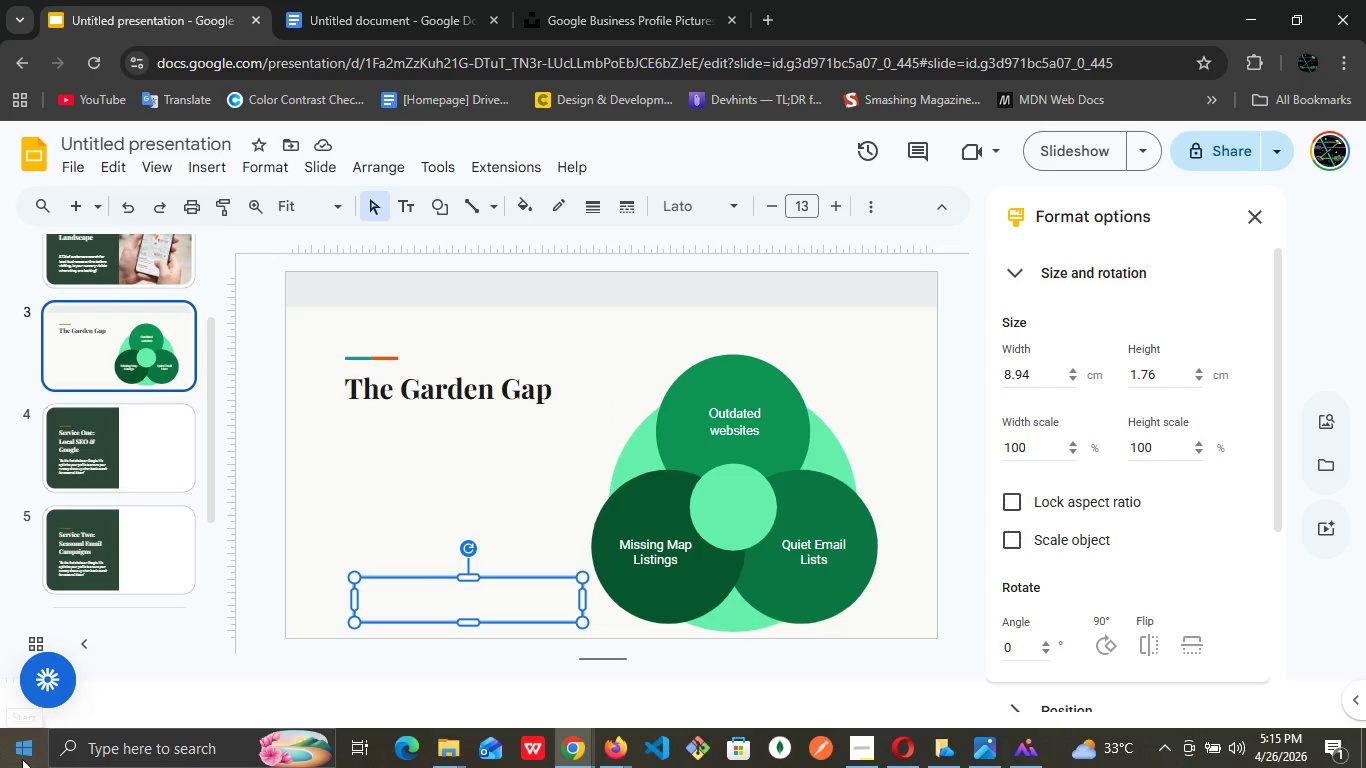 
key(ArrowUp)
 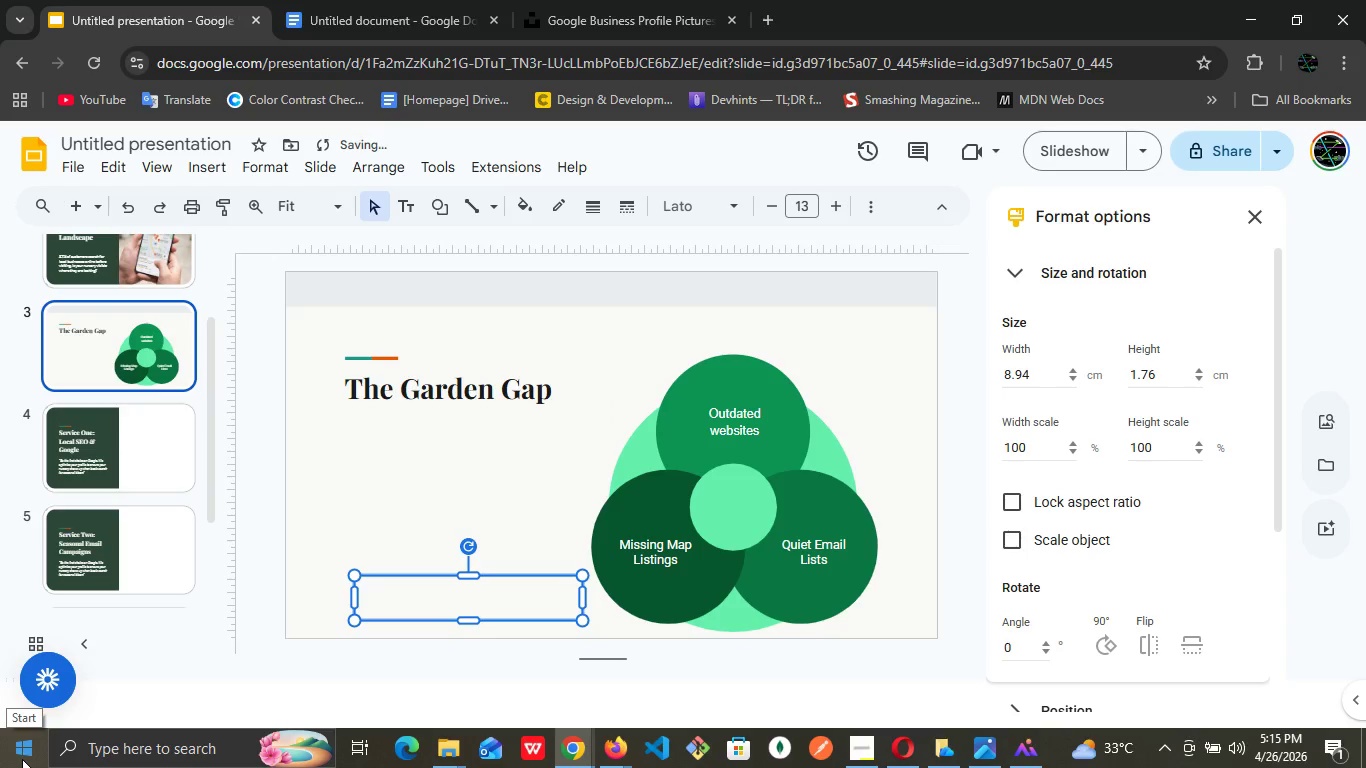 
key(ArrowUp)
 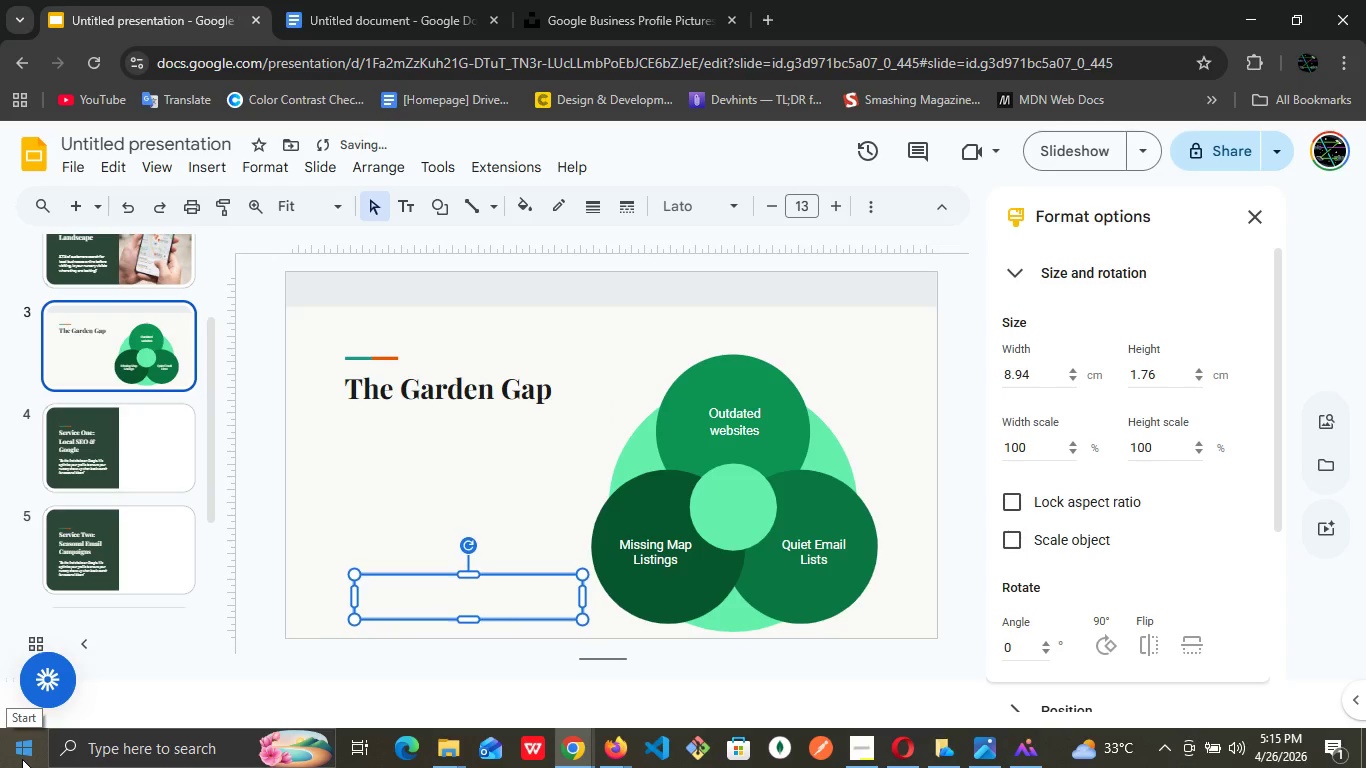 
key(ArrowUp)
 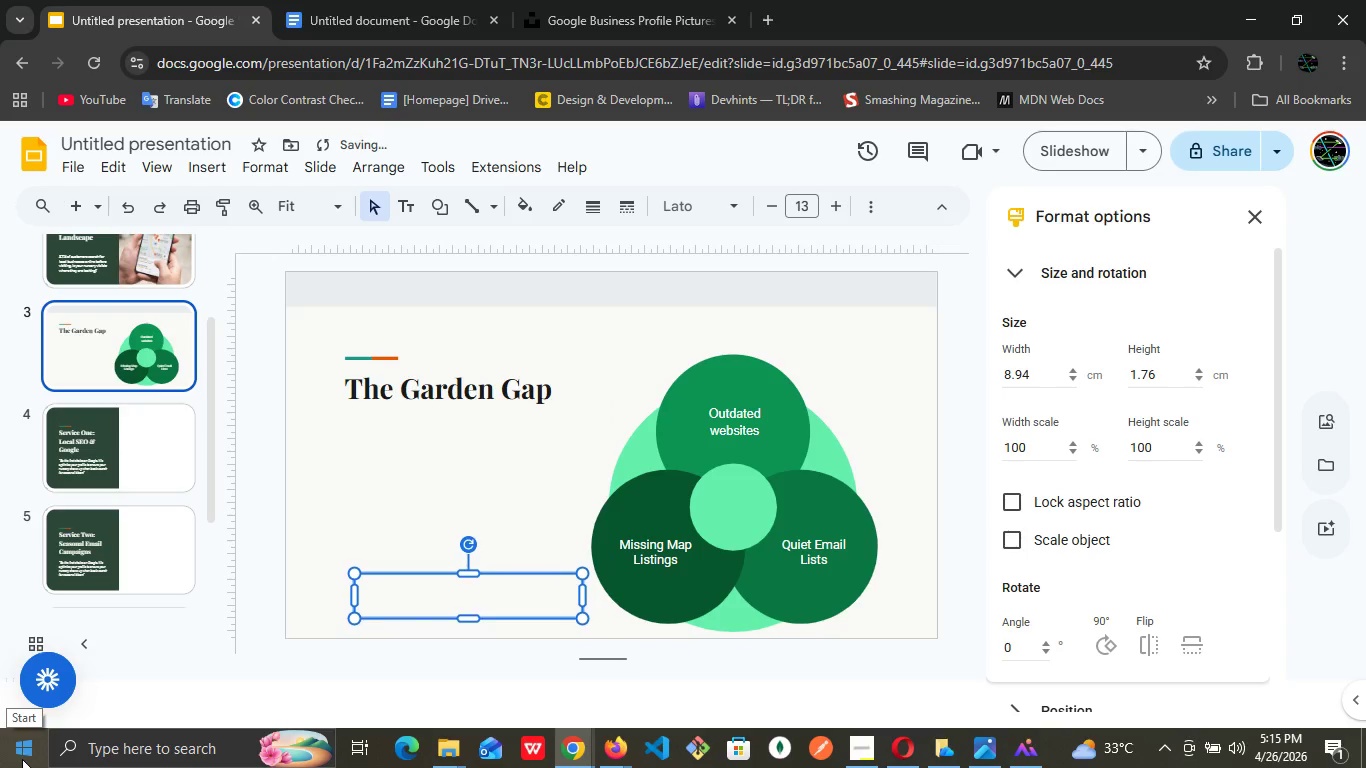 
key(ArrowUp)
 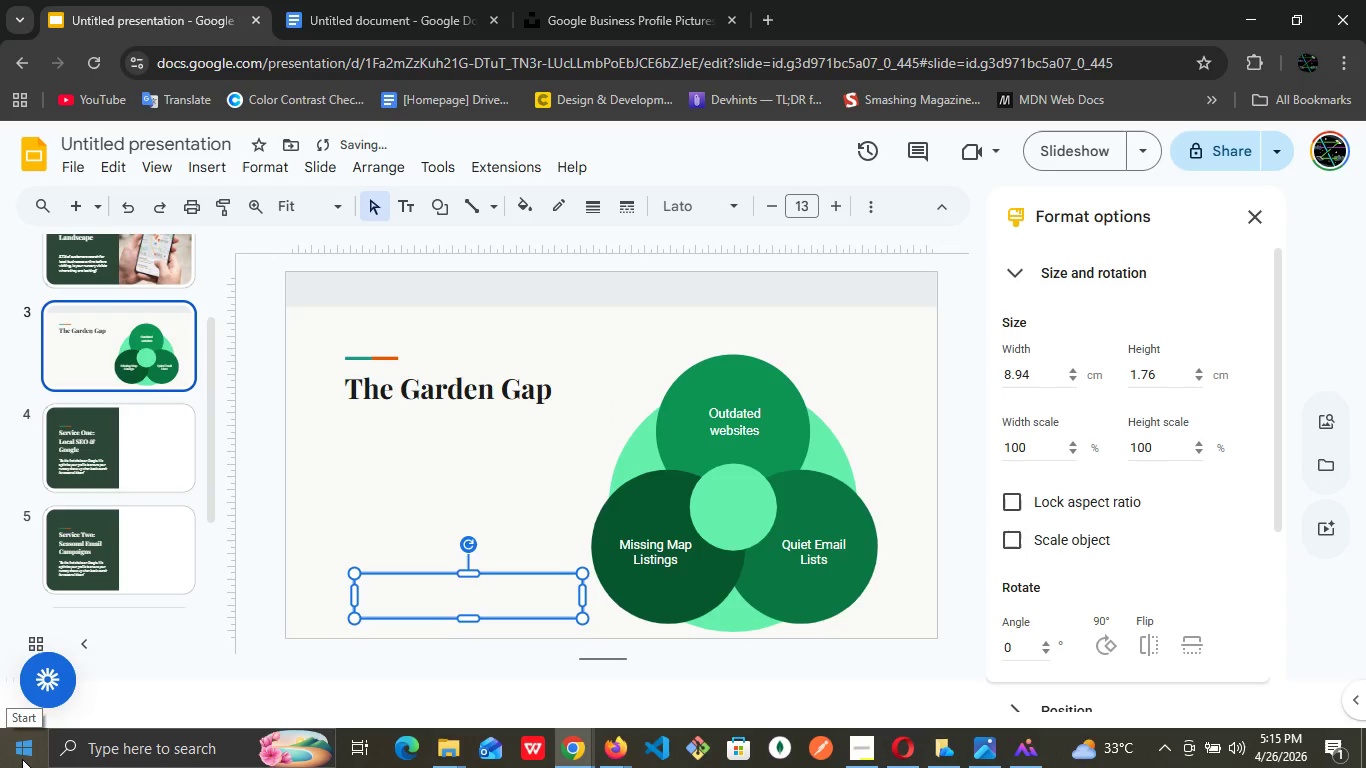 
key(ArrowUp)
 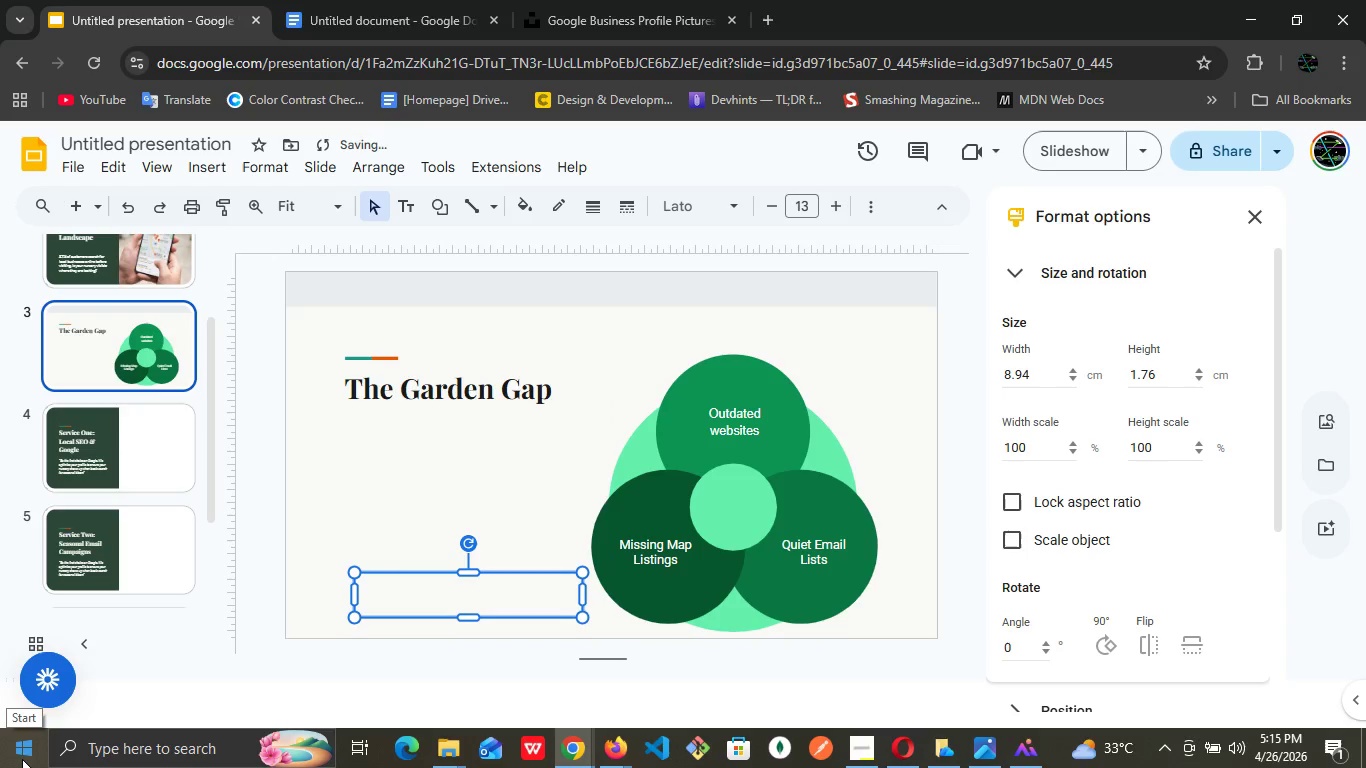 
key(ArrowUp)
 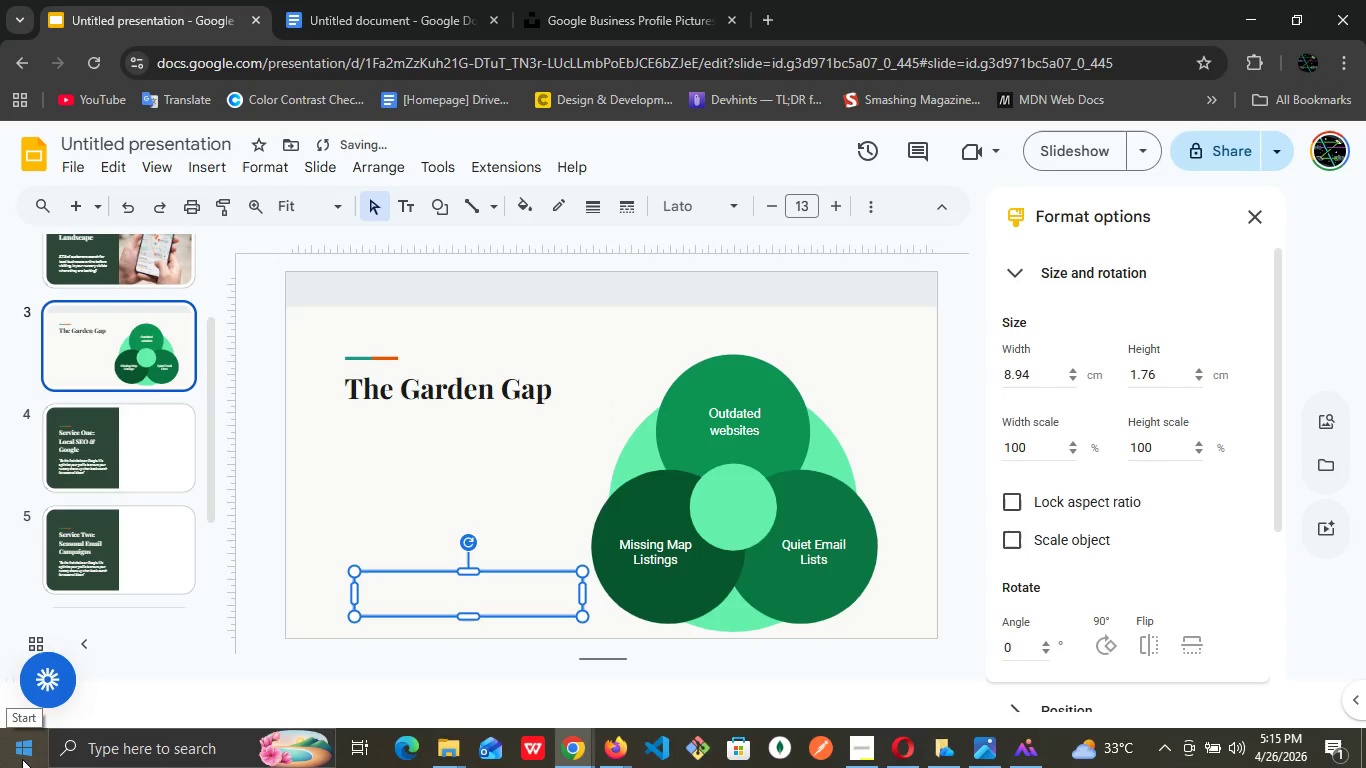 
key(ArrowUp)
 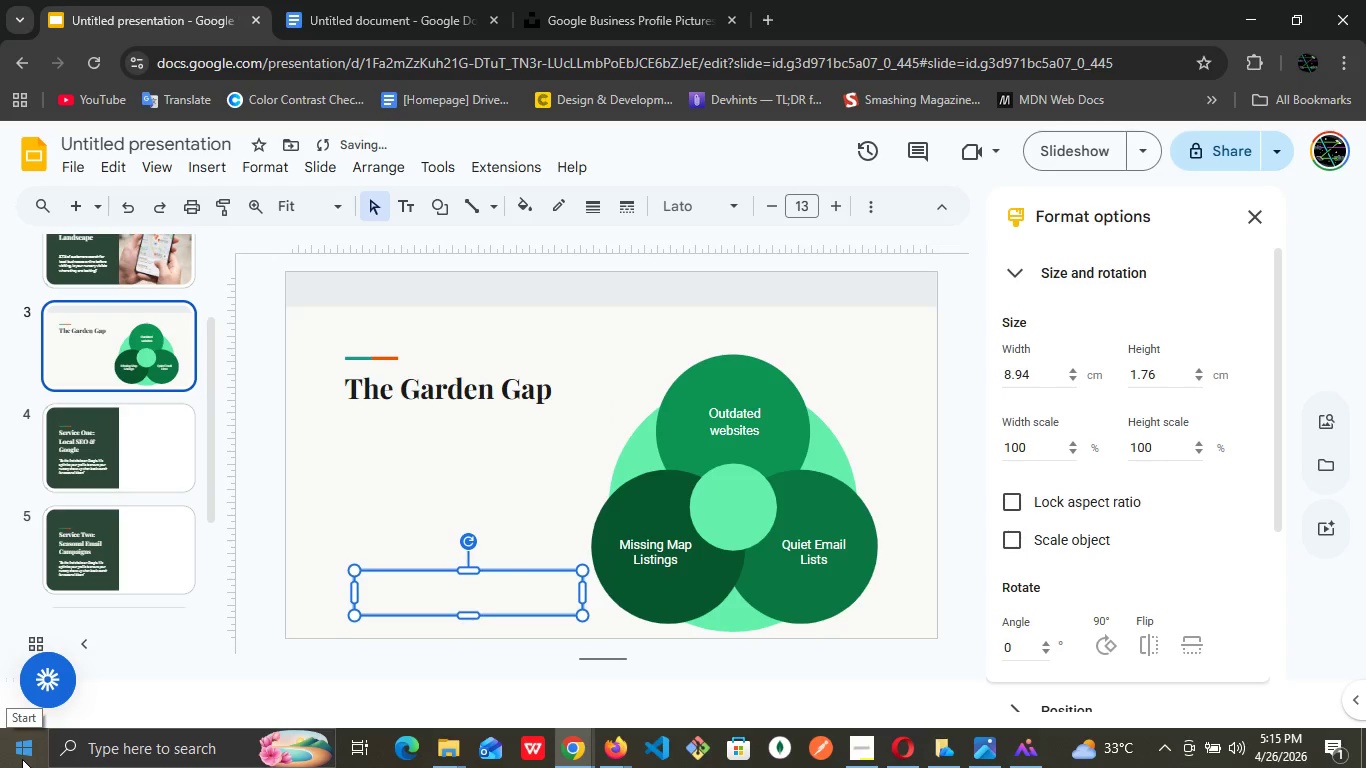 
key(ArrowUp)
 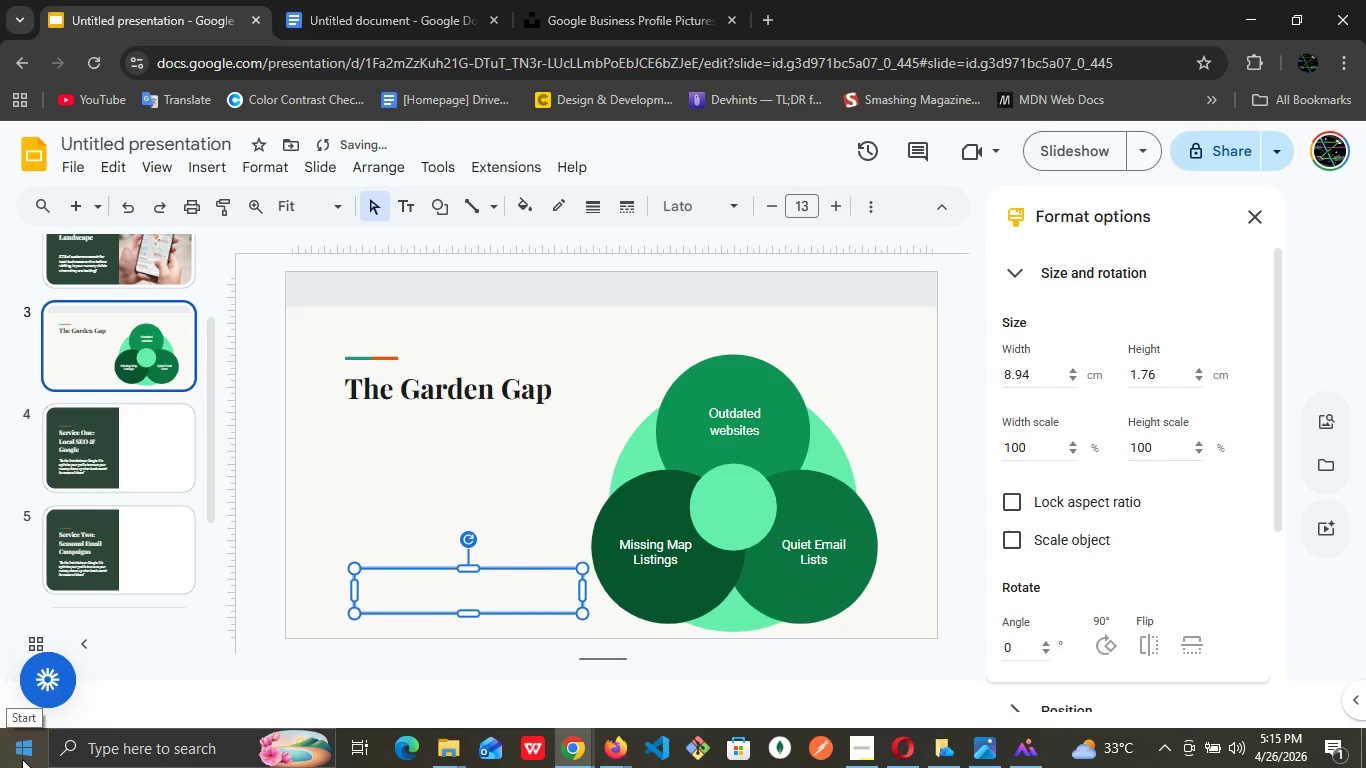 
key(ArrowUp)
 